 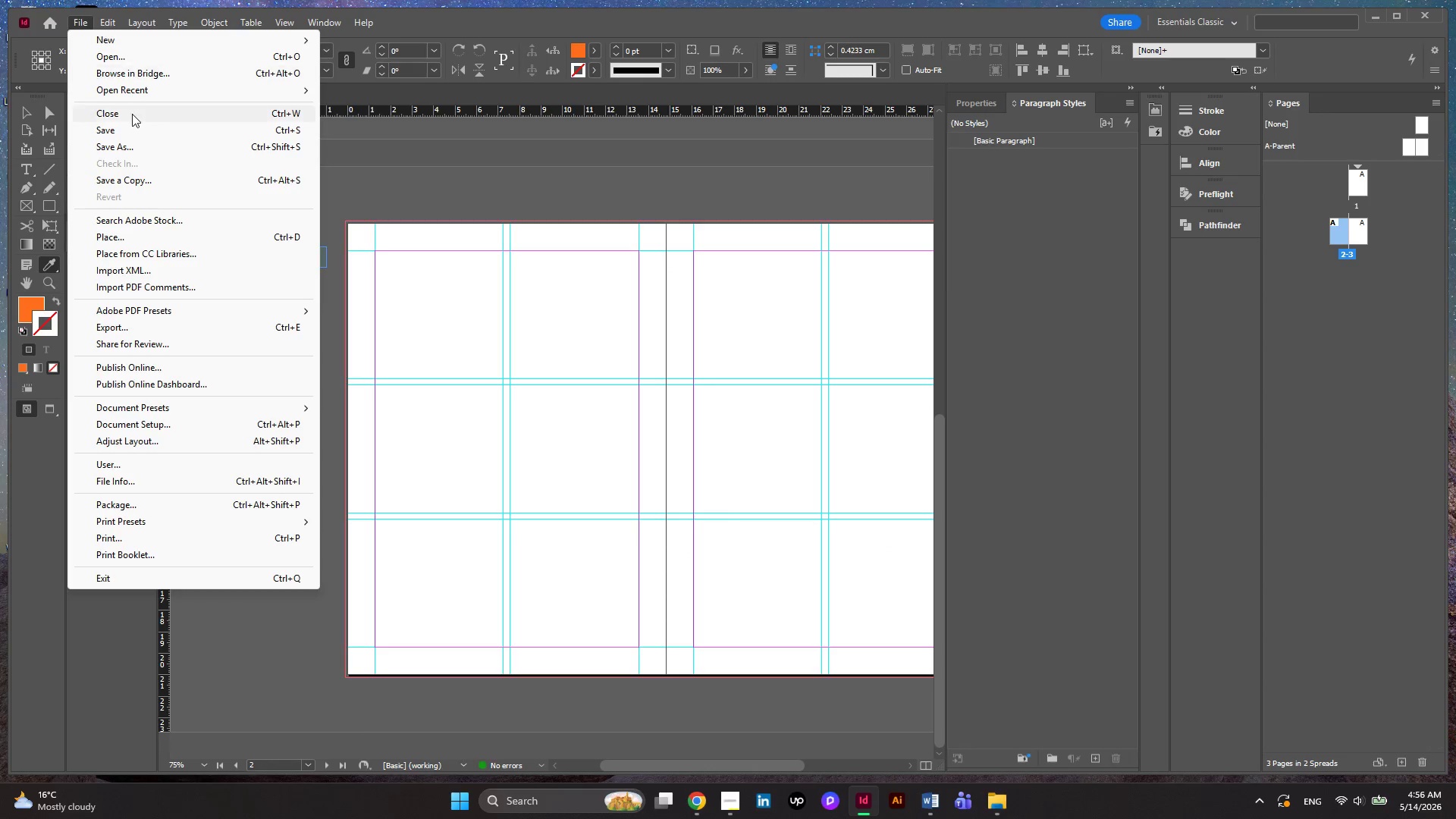 
left_click([156, 127])
 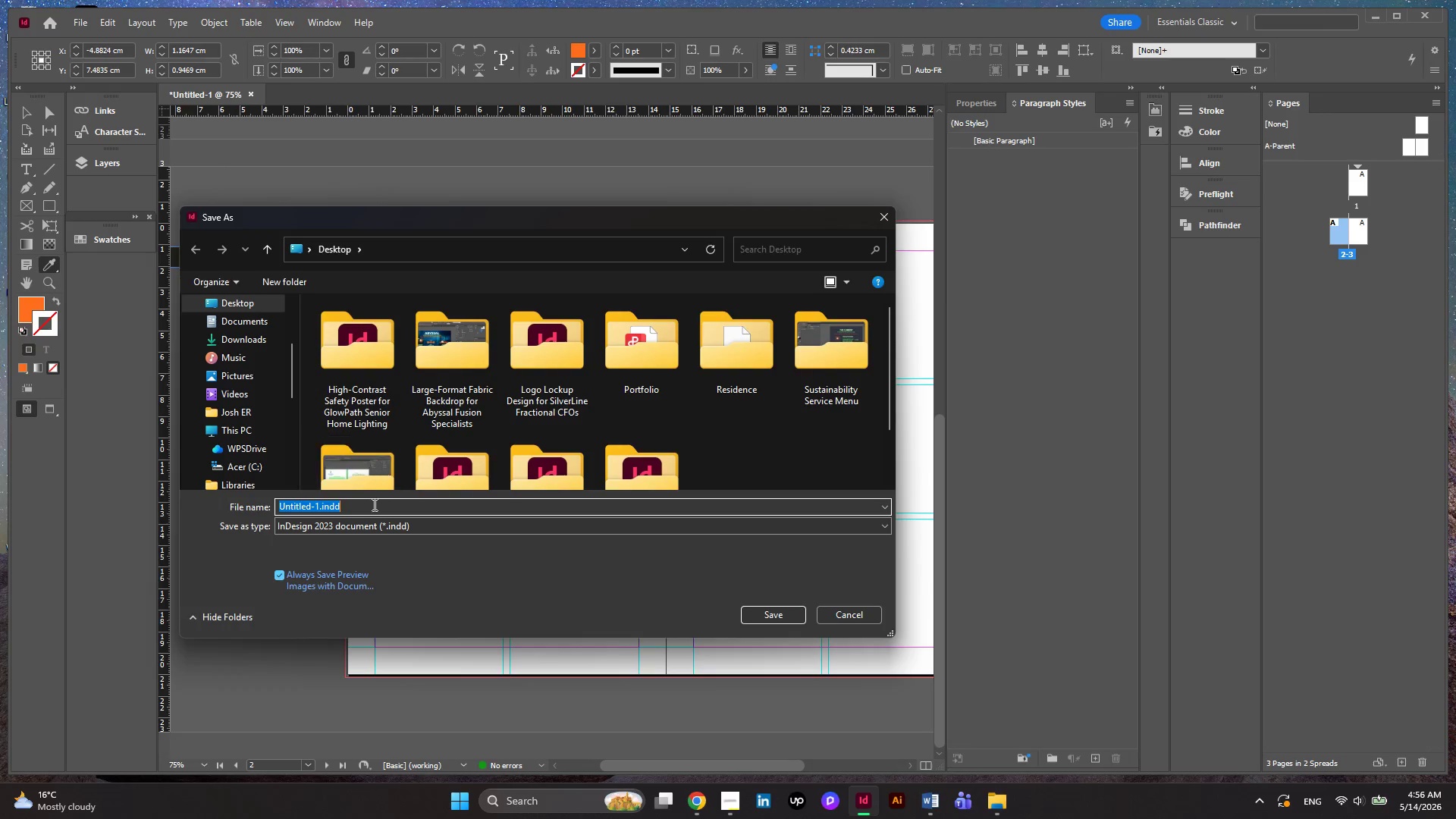 
key(Control+V)
 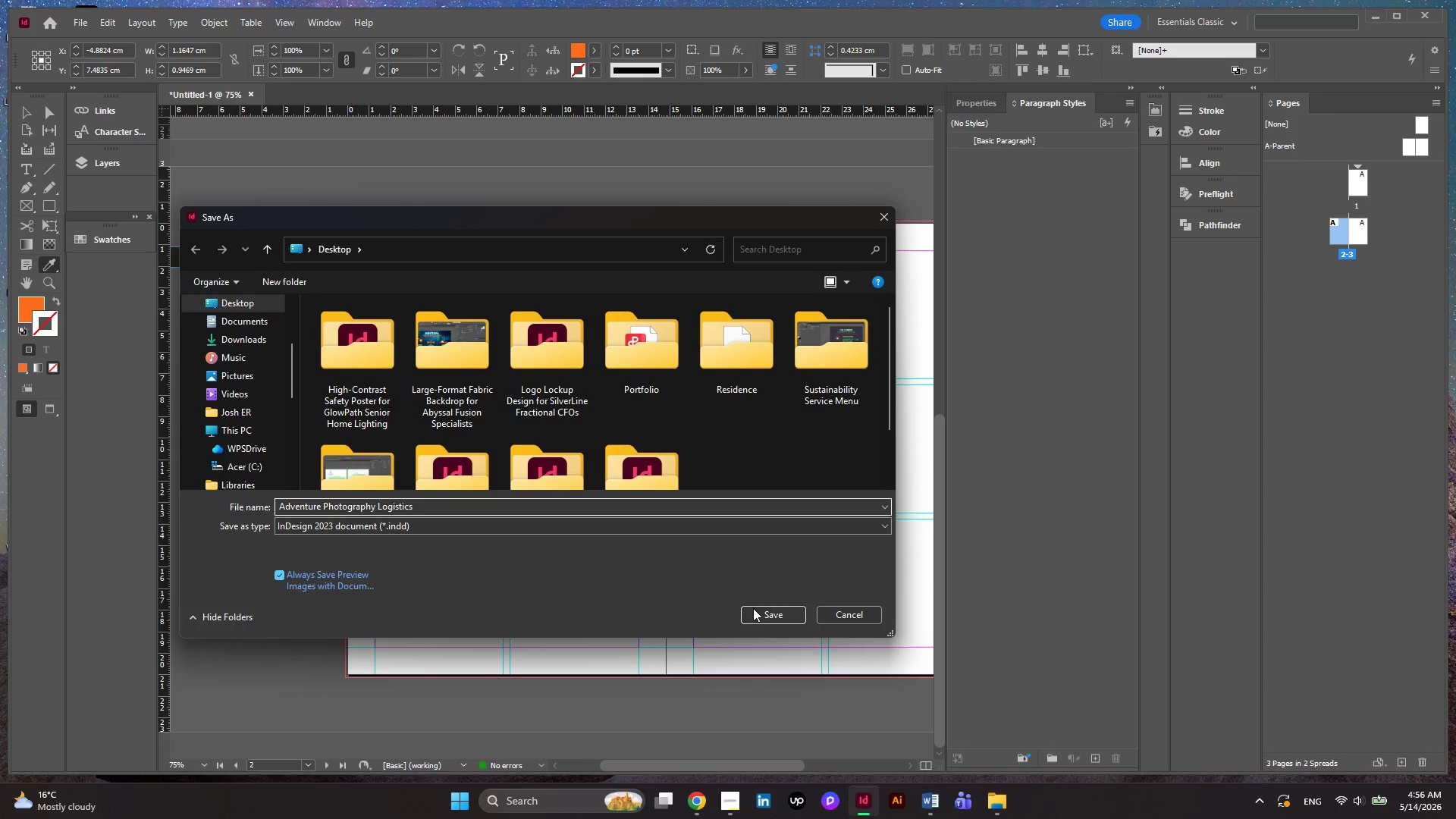 
left_click([753, 608])
 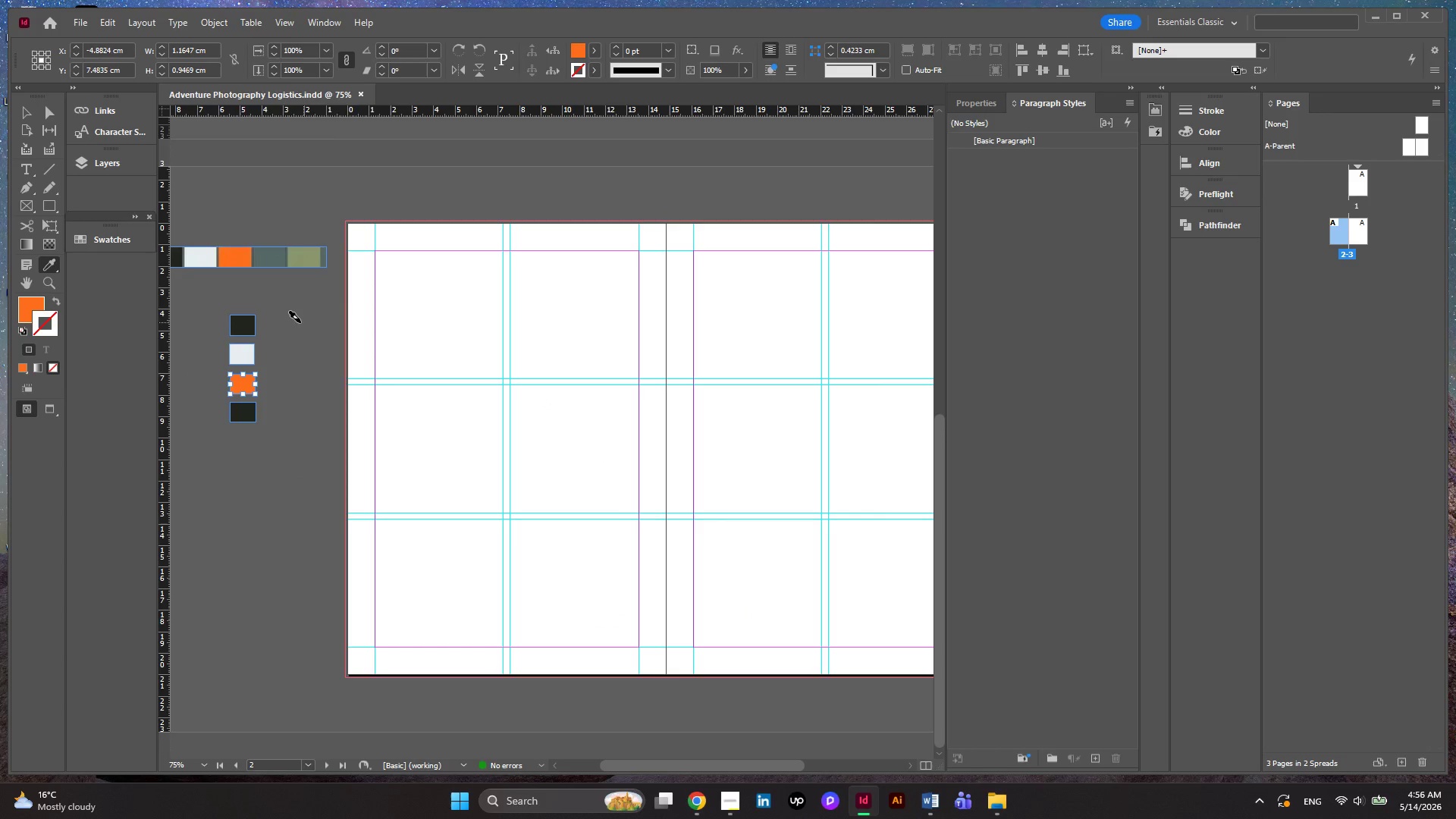 
wait(7.48)
 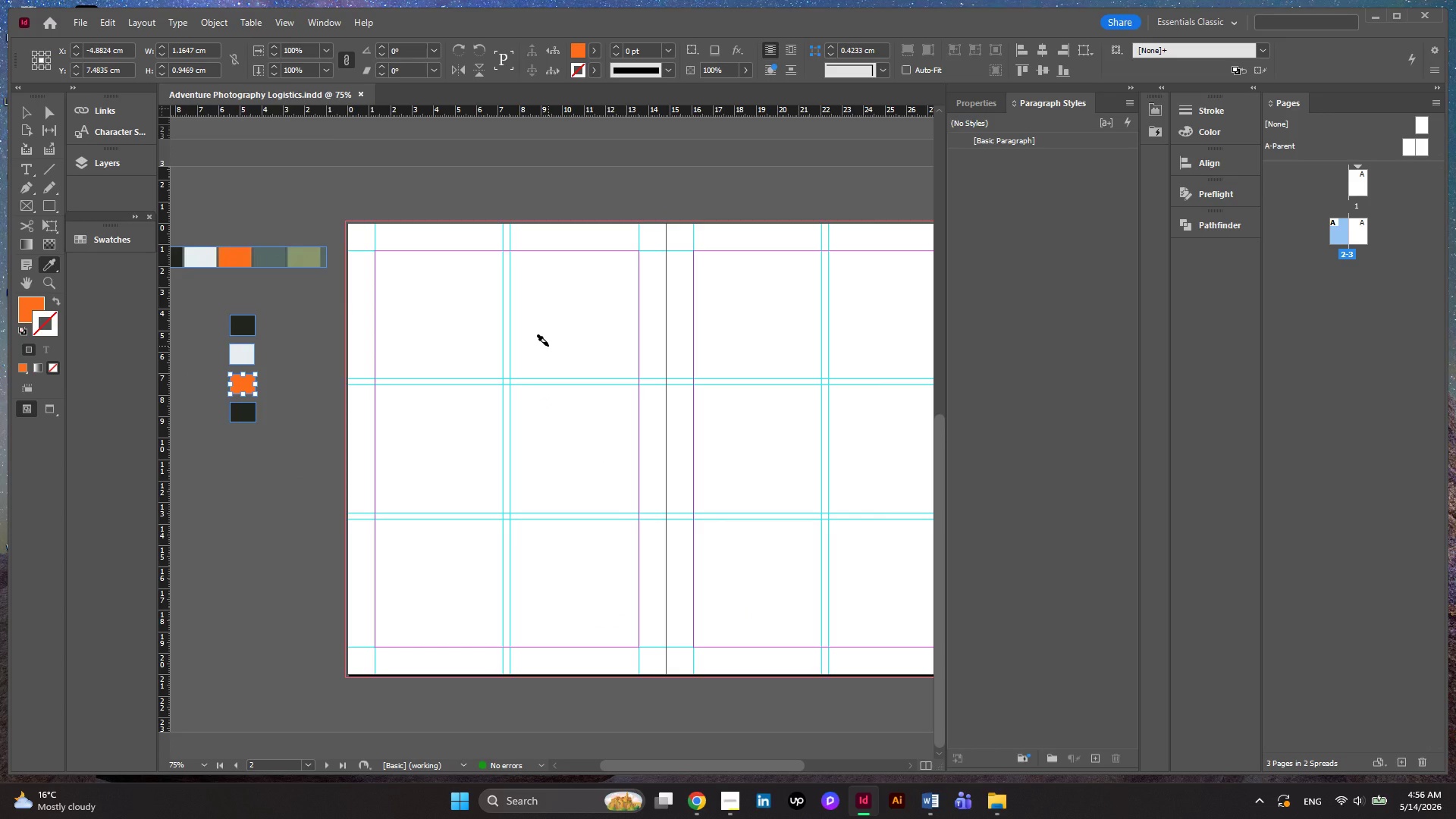 
left_click([27, 105])
 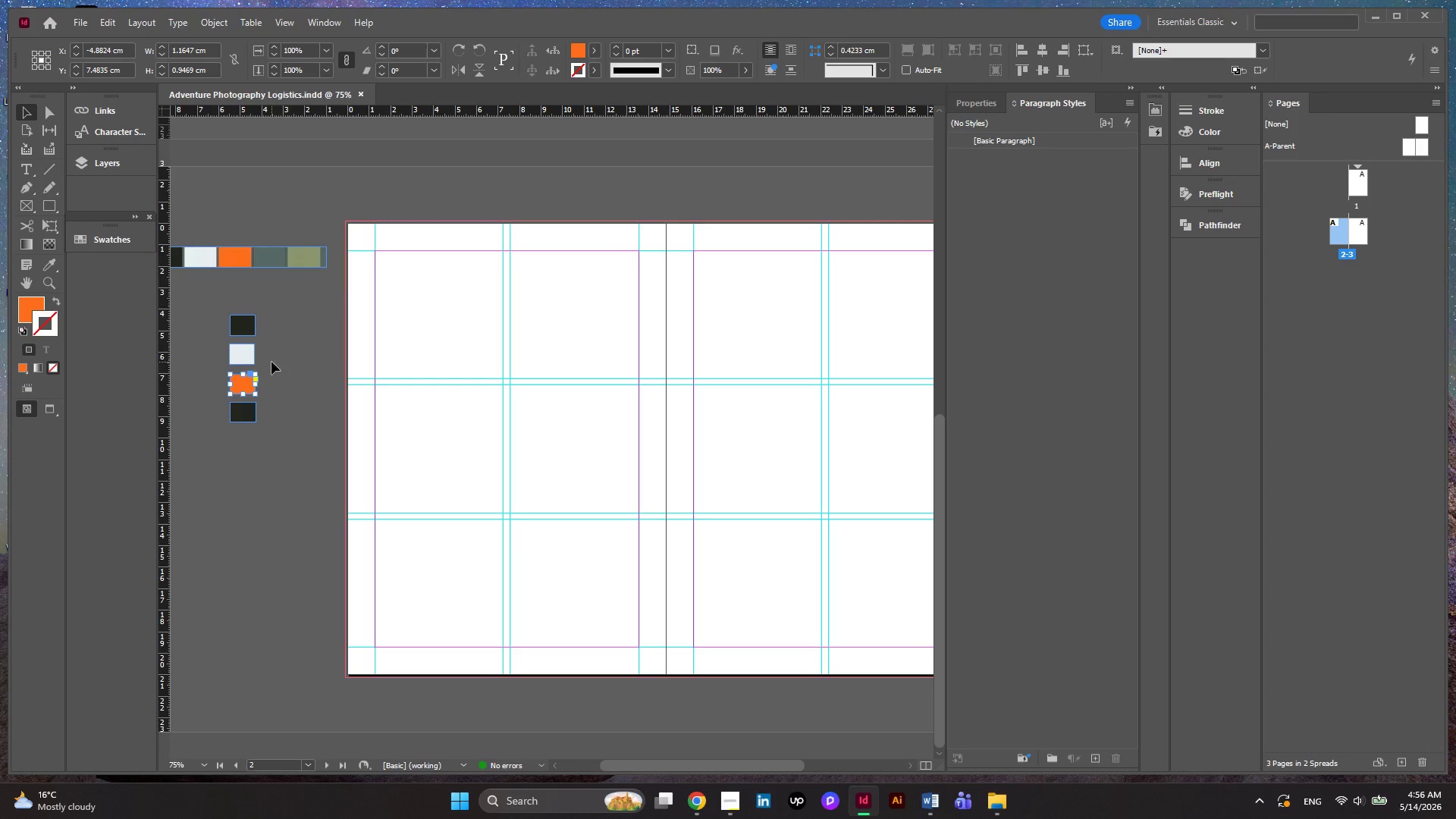 
left_click([271, 362])
 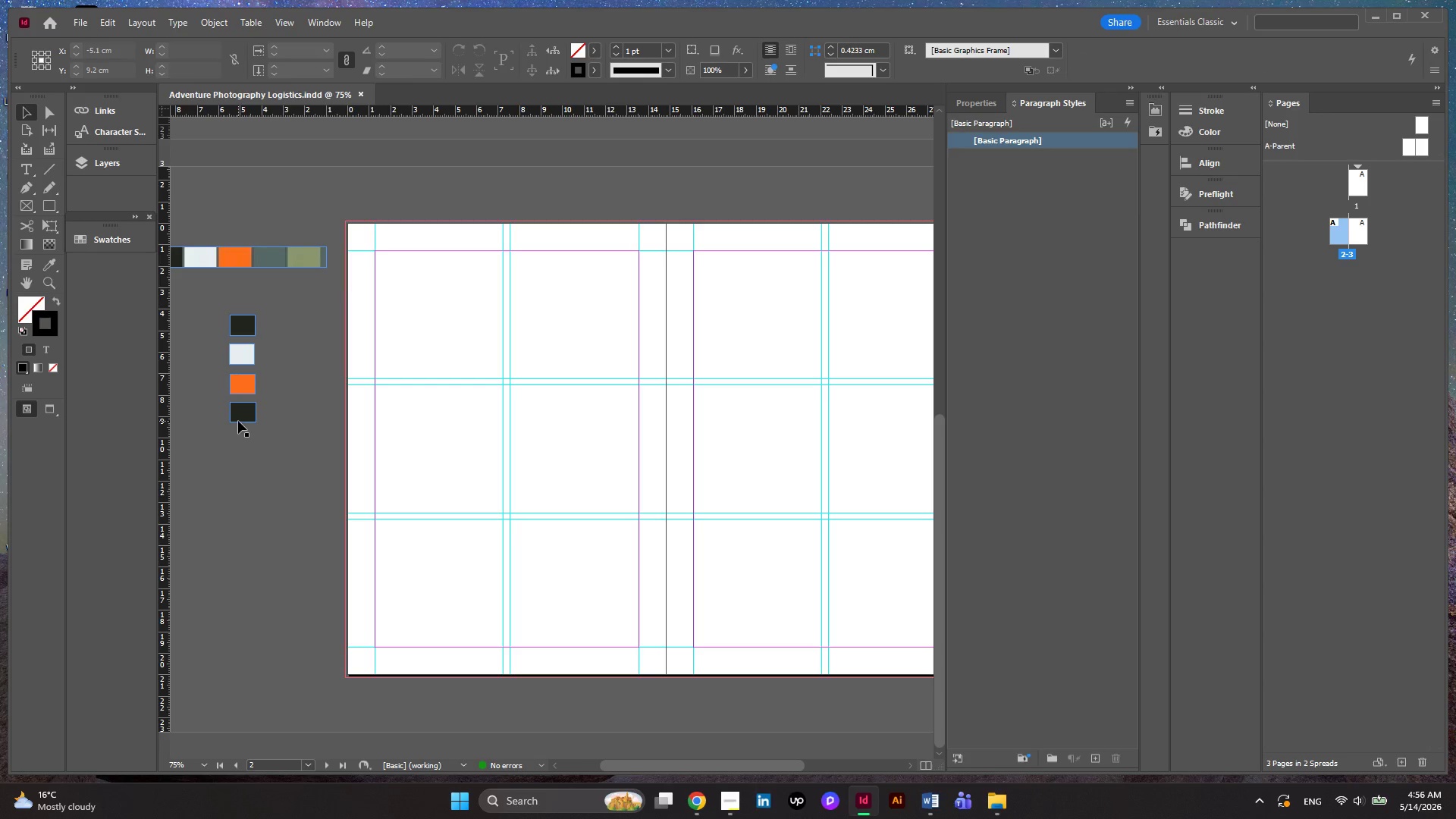 
double_click([238, 421])
 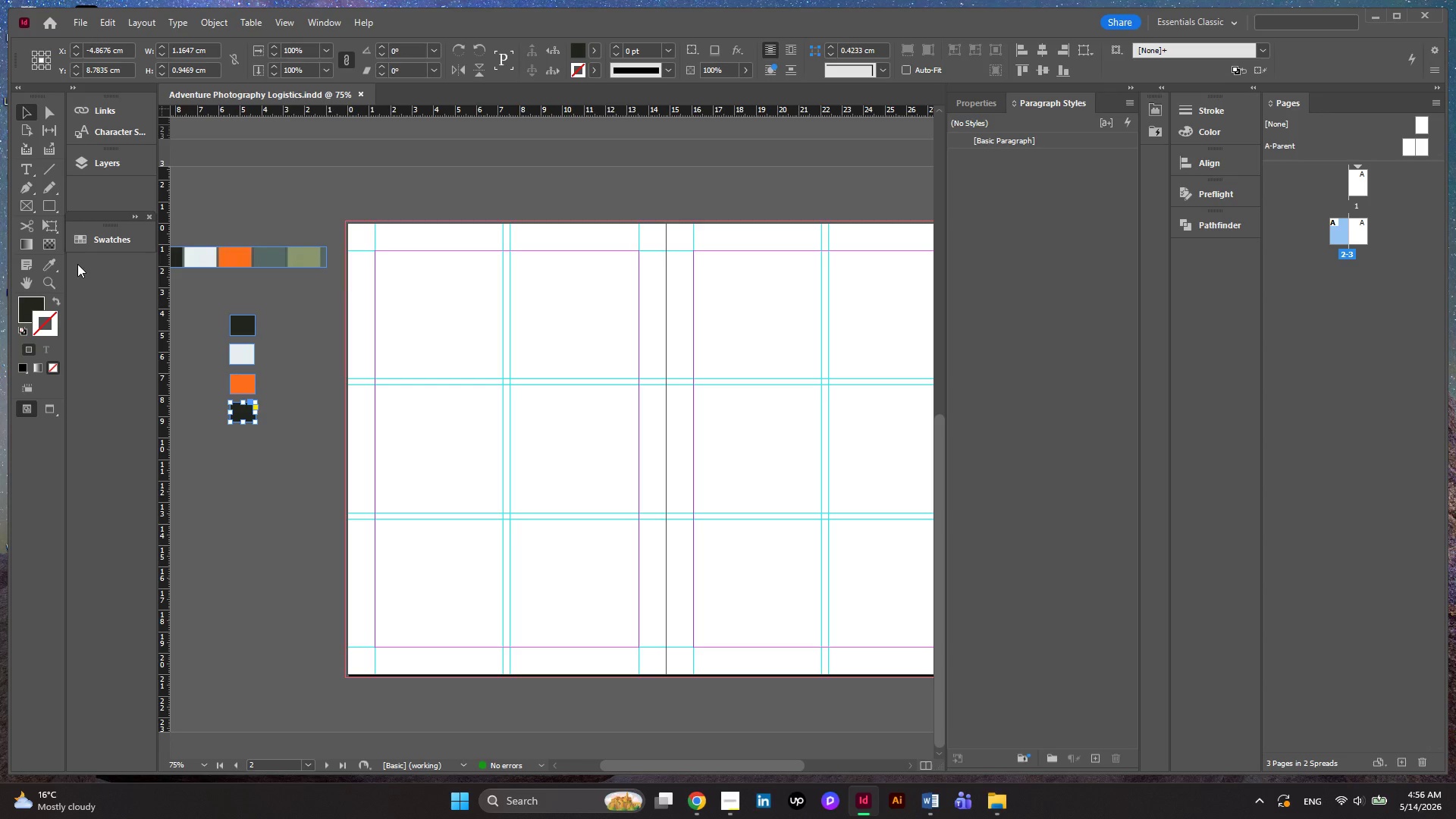 
left_click([53, 263])
 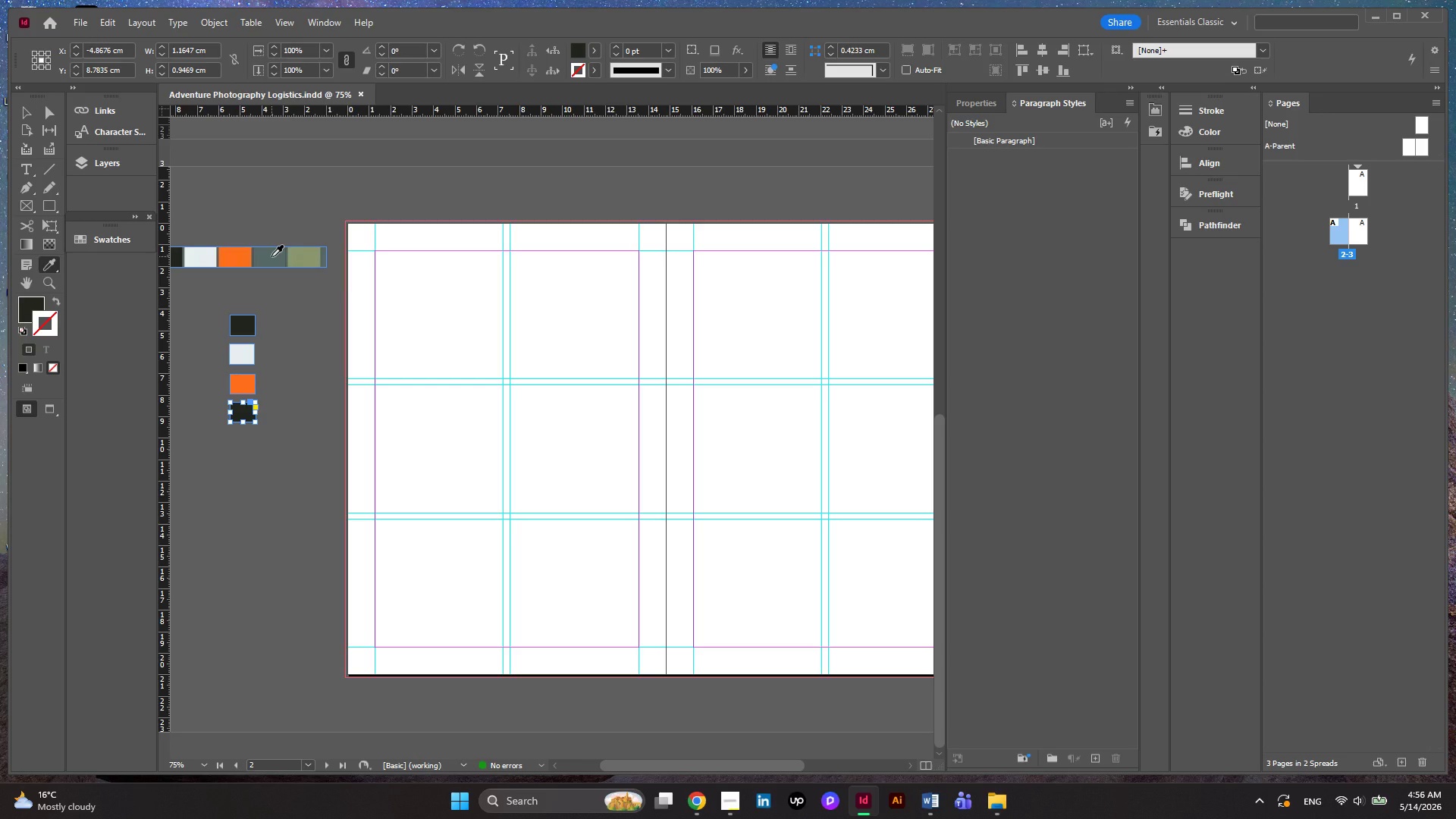 
left_click([271, 256])
 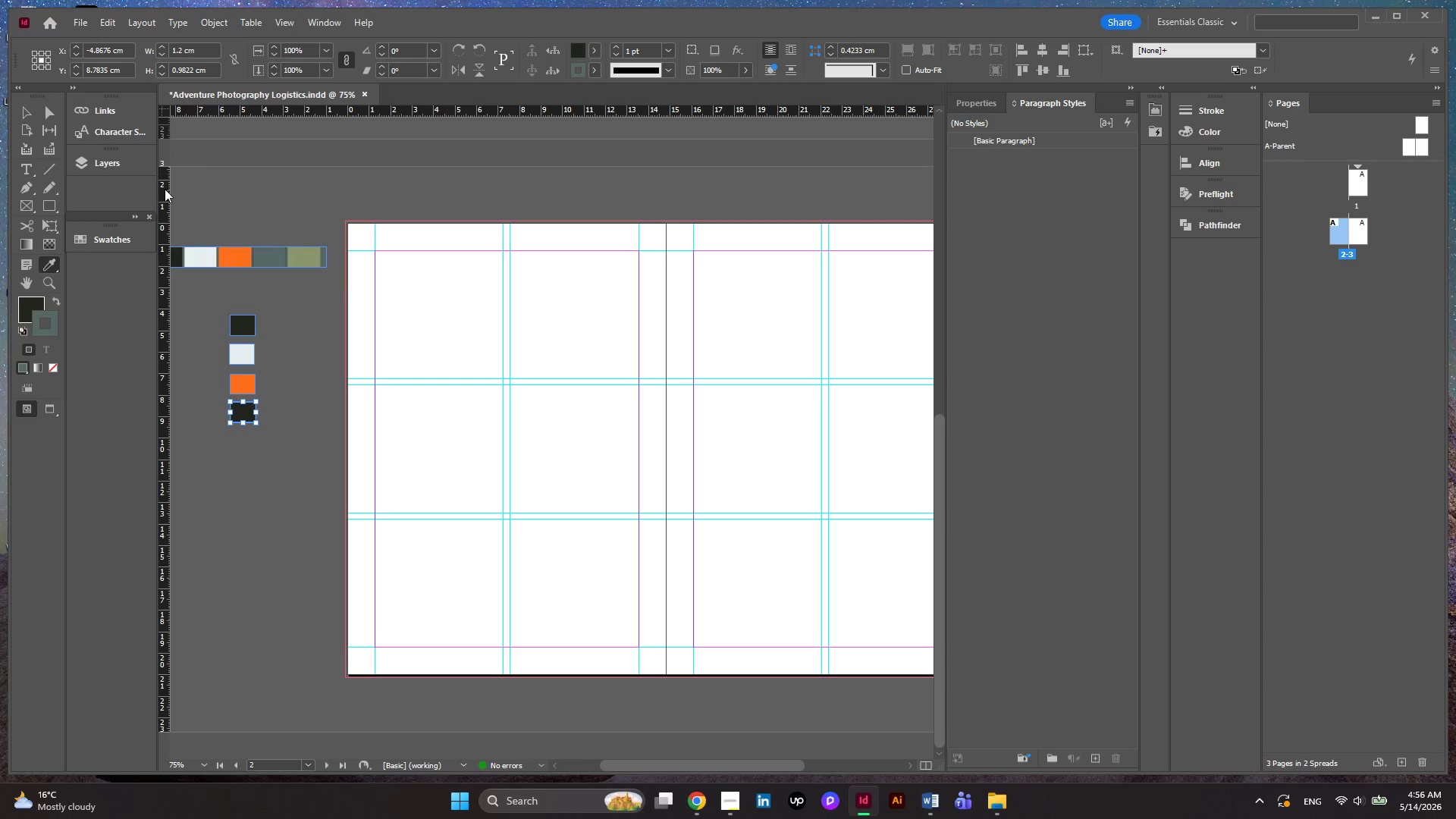 
left_click([136, 243])
 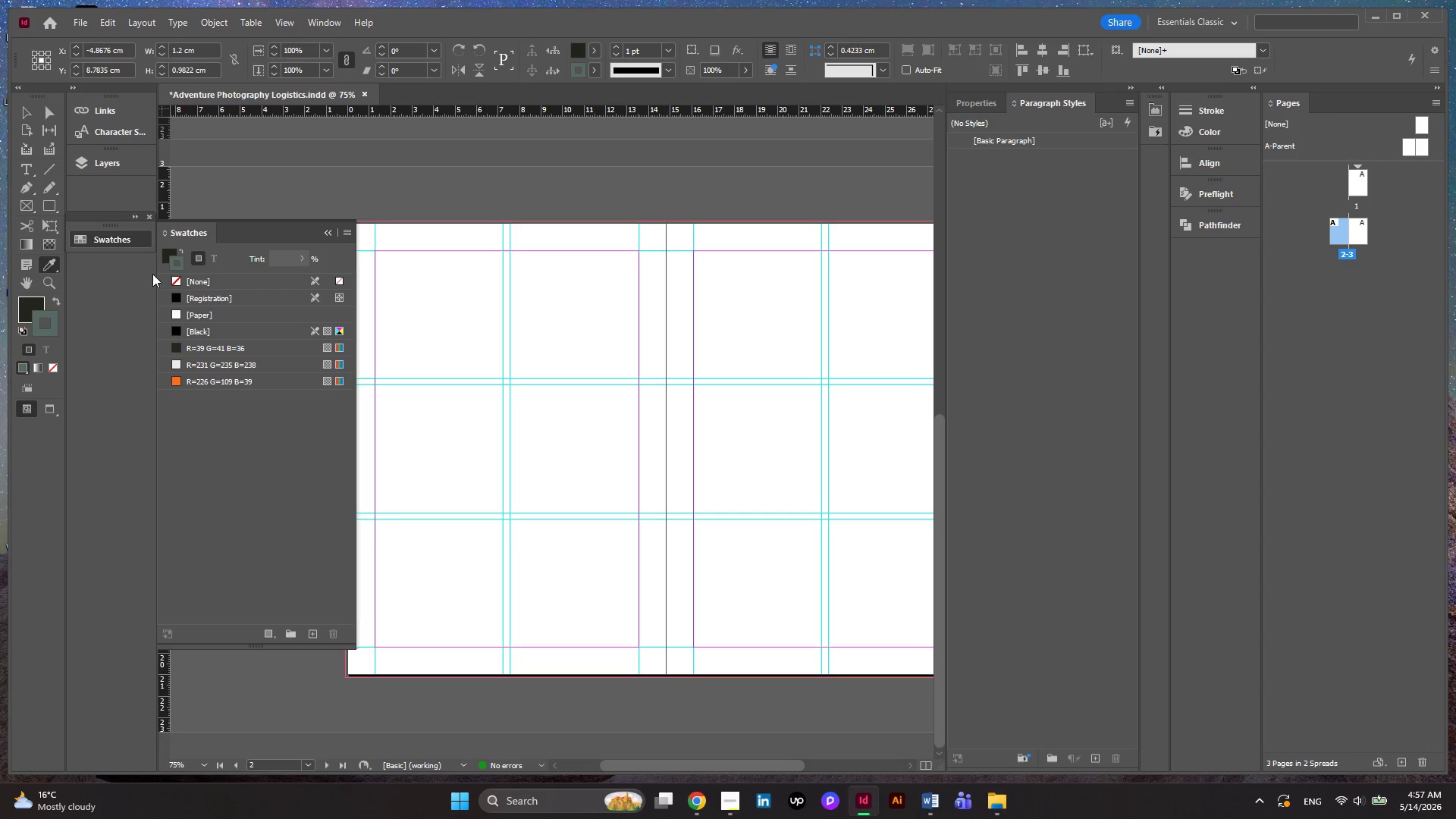 
left_click_drag(start_coordinate=[182, 265], to_coordinate=[192, 384])
 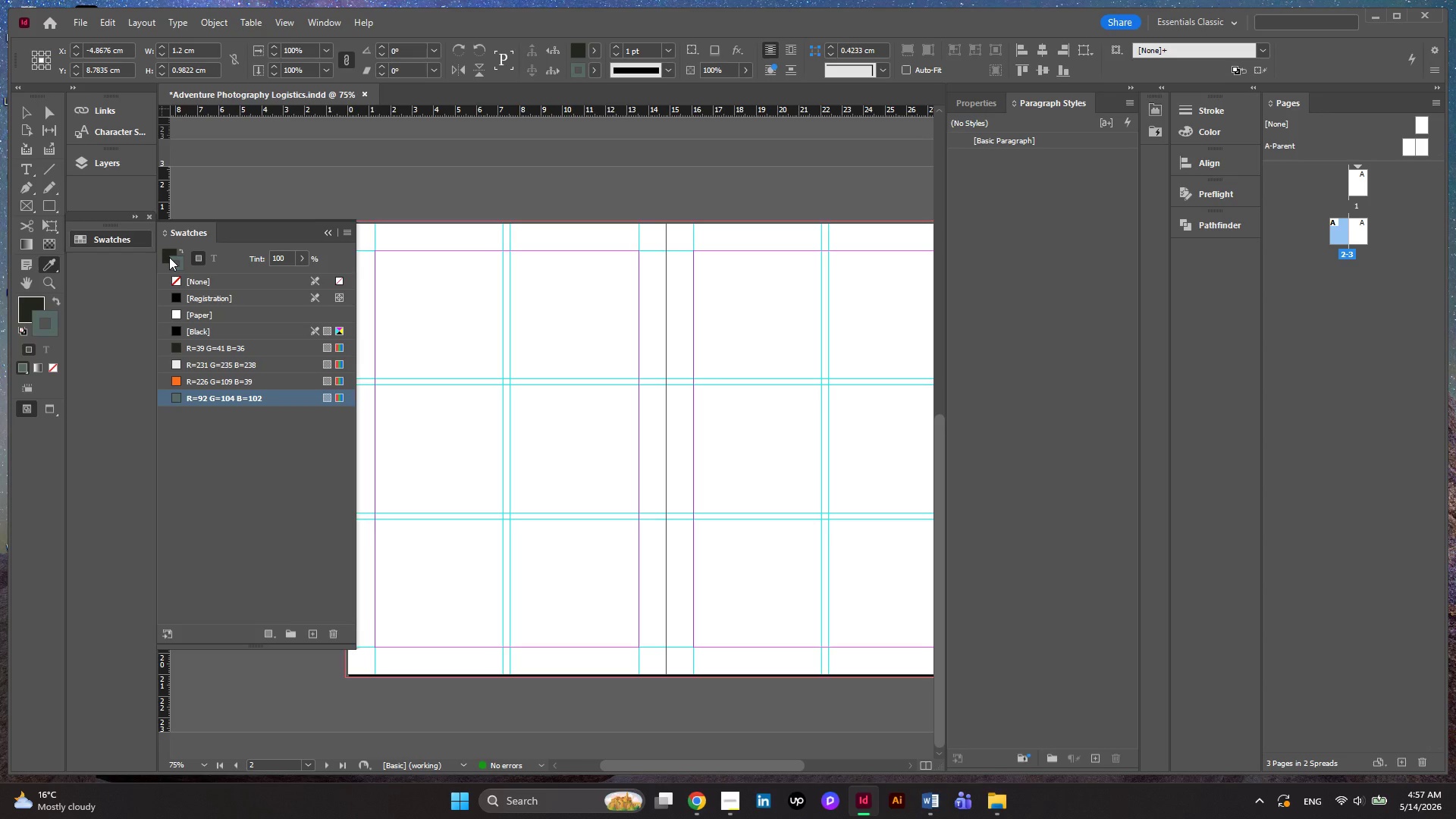 
wait(7.62)
 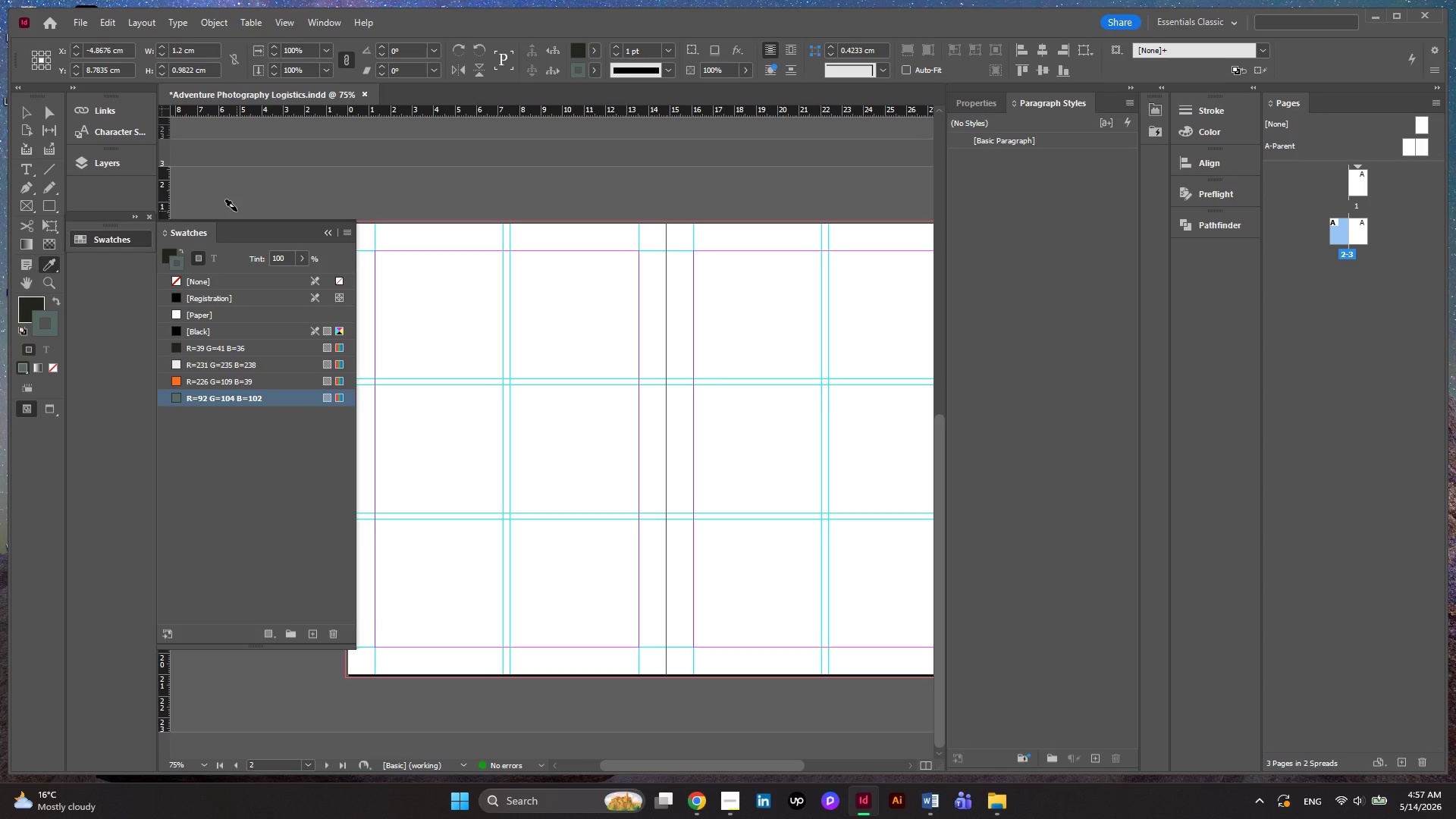 
left_click([169, 253])
 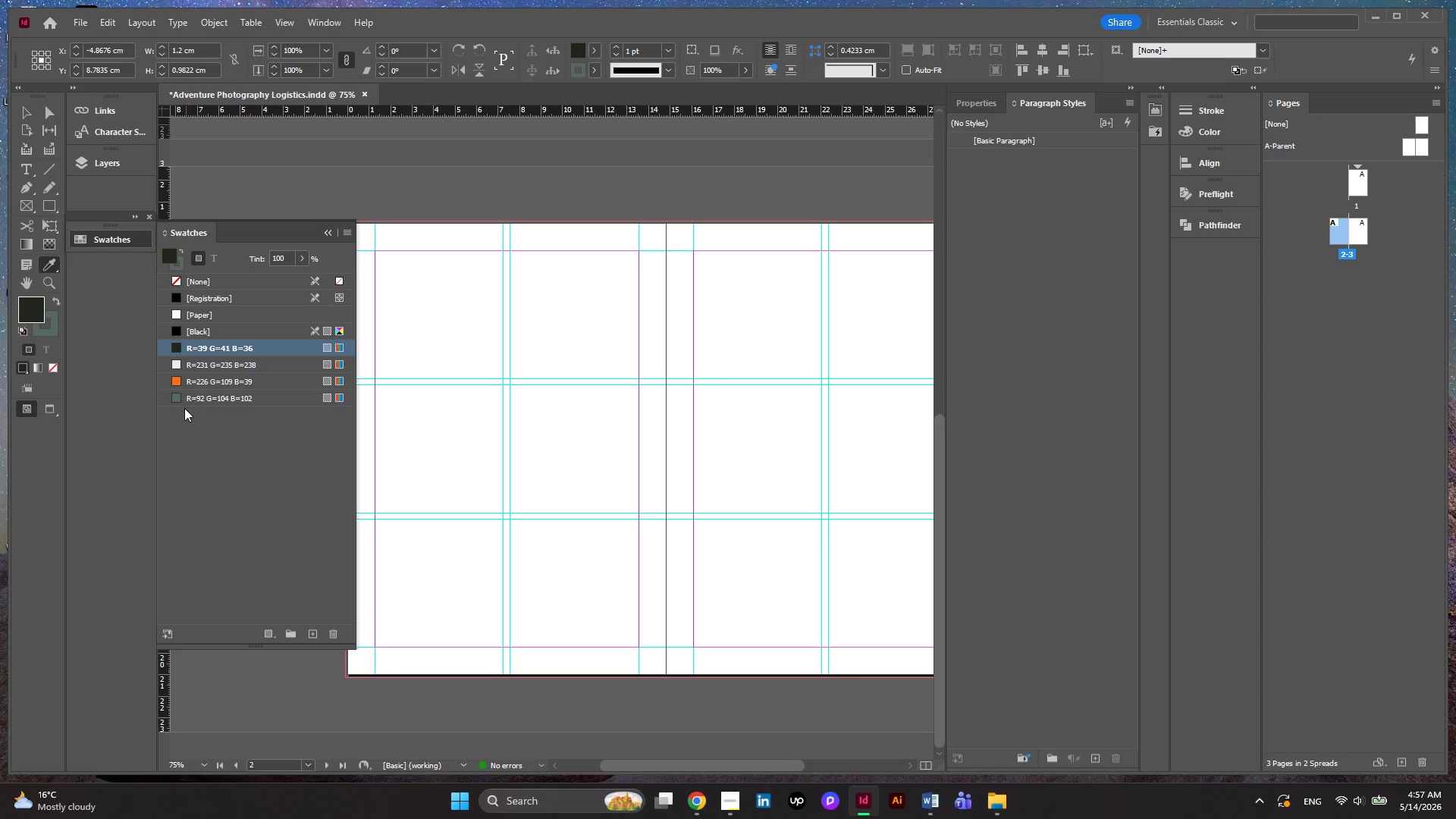 
wait(5.03)
 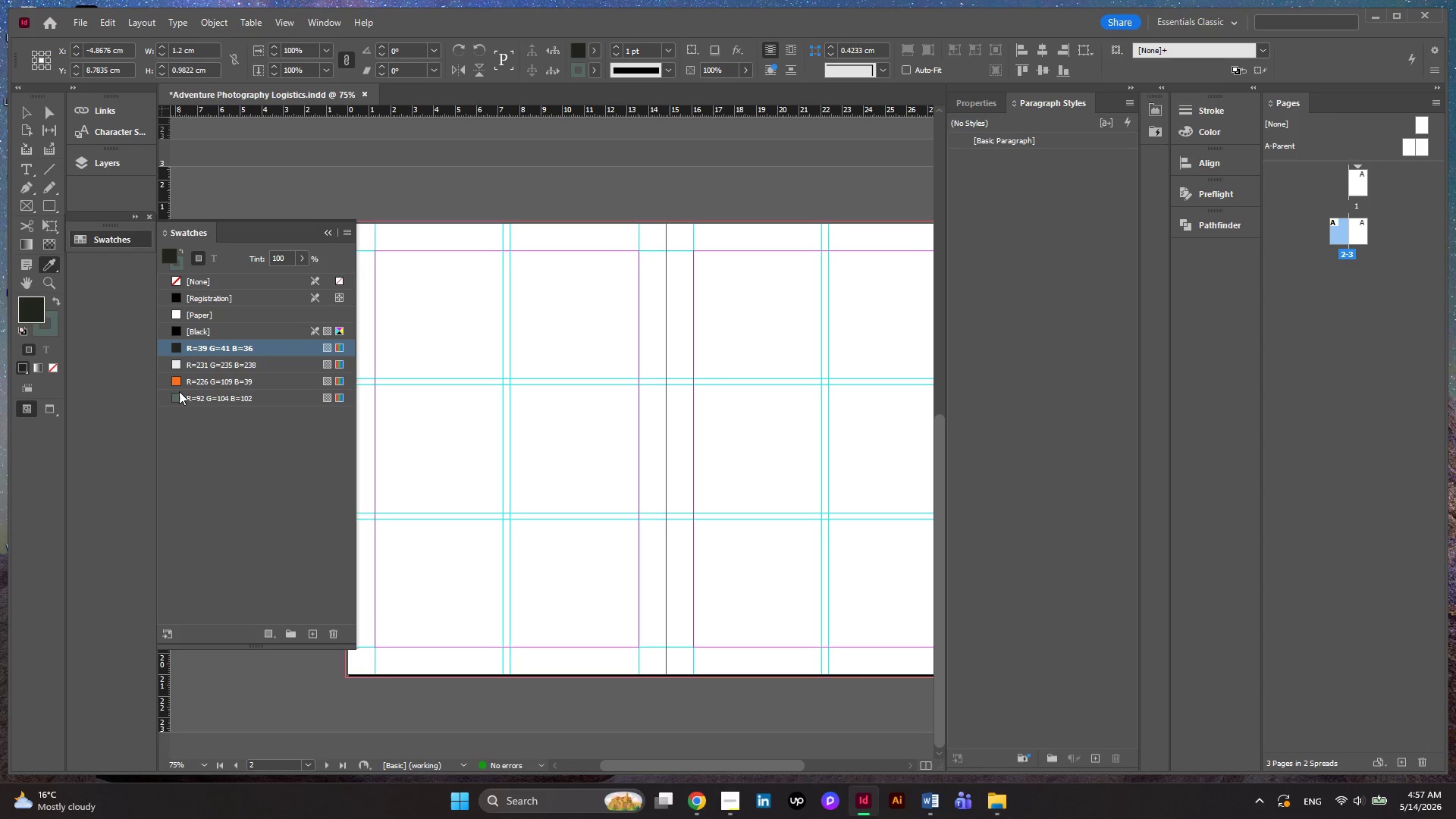 
left_click([180, 400])
 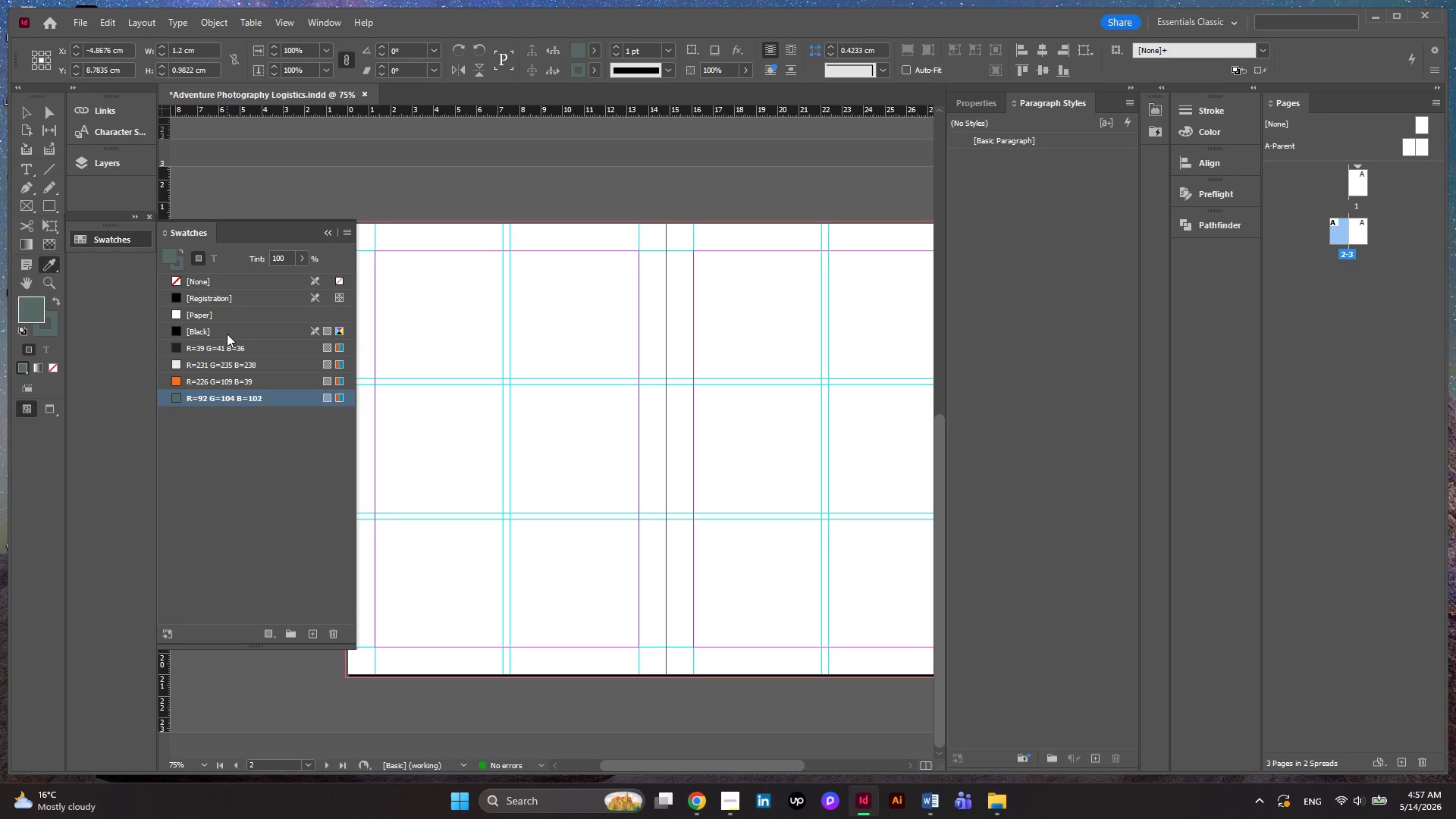 
left_click([227, 334])
 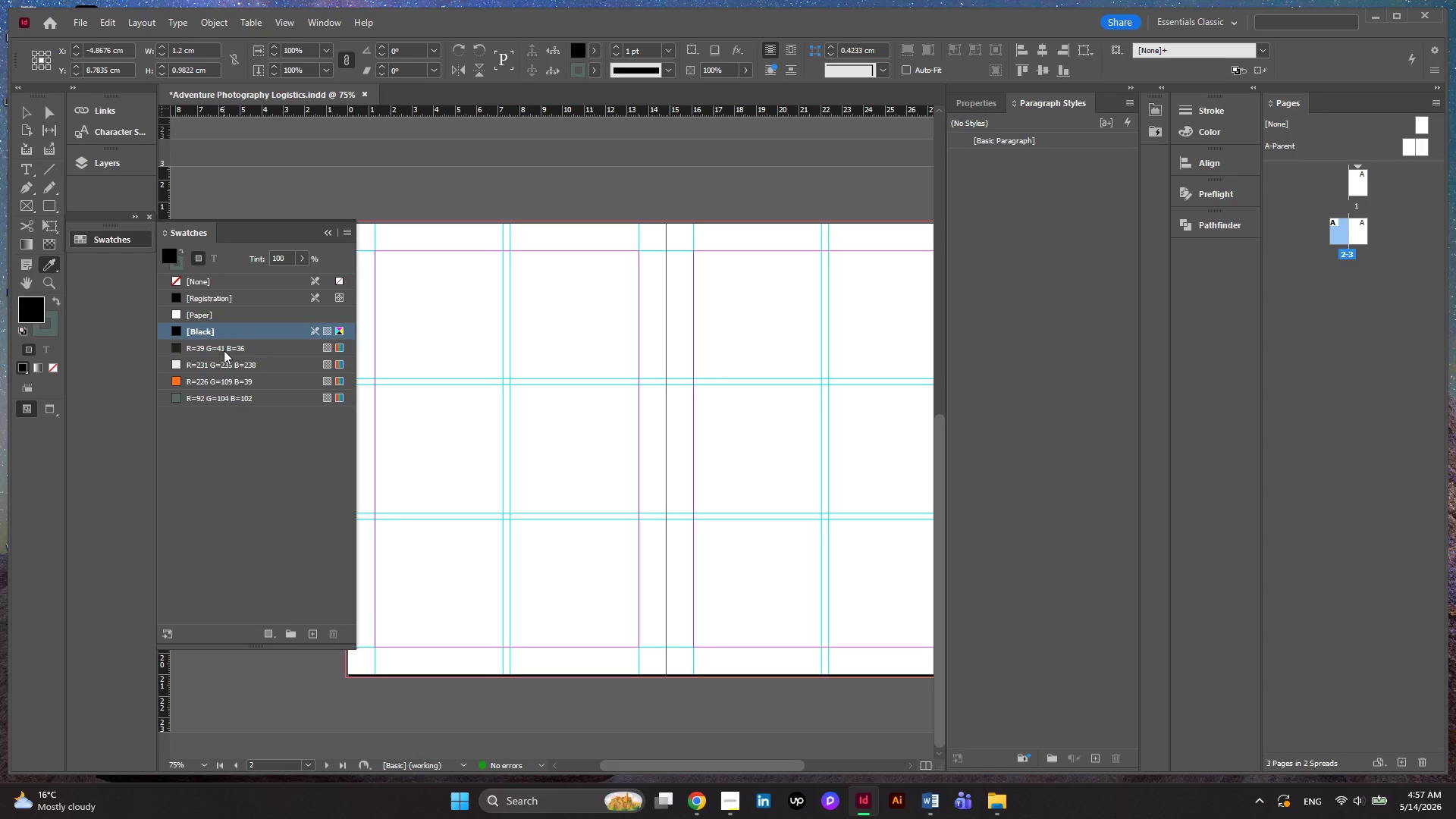 
left_click([224, 350])
 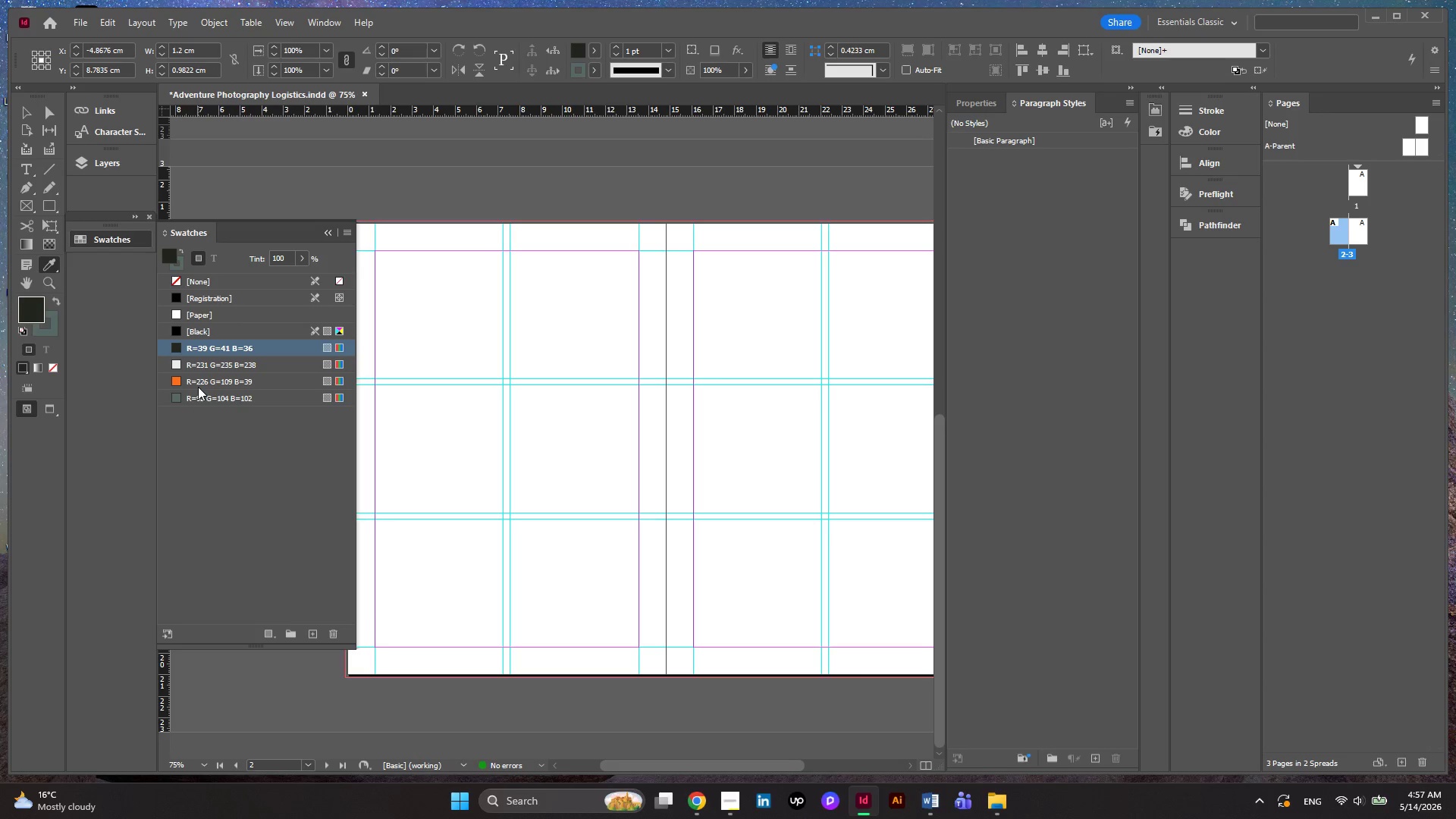 
left_click([185, 400])
 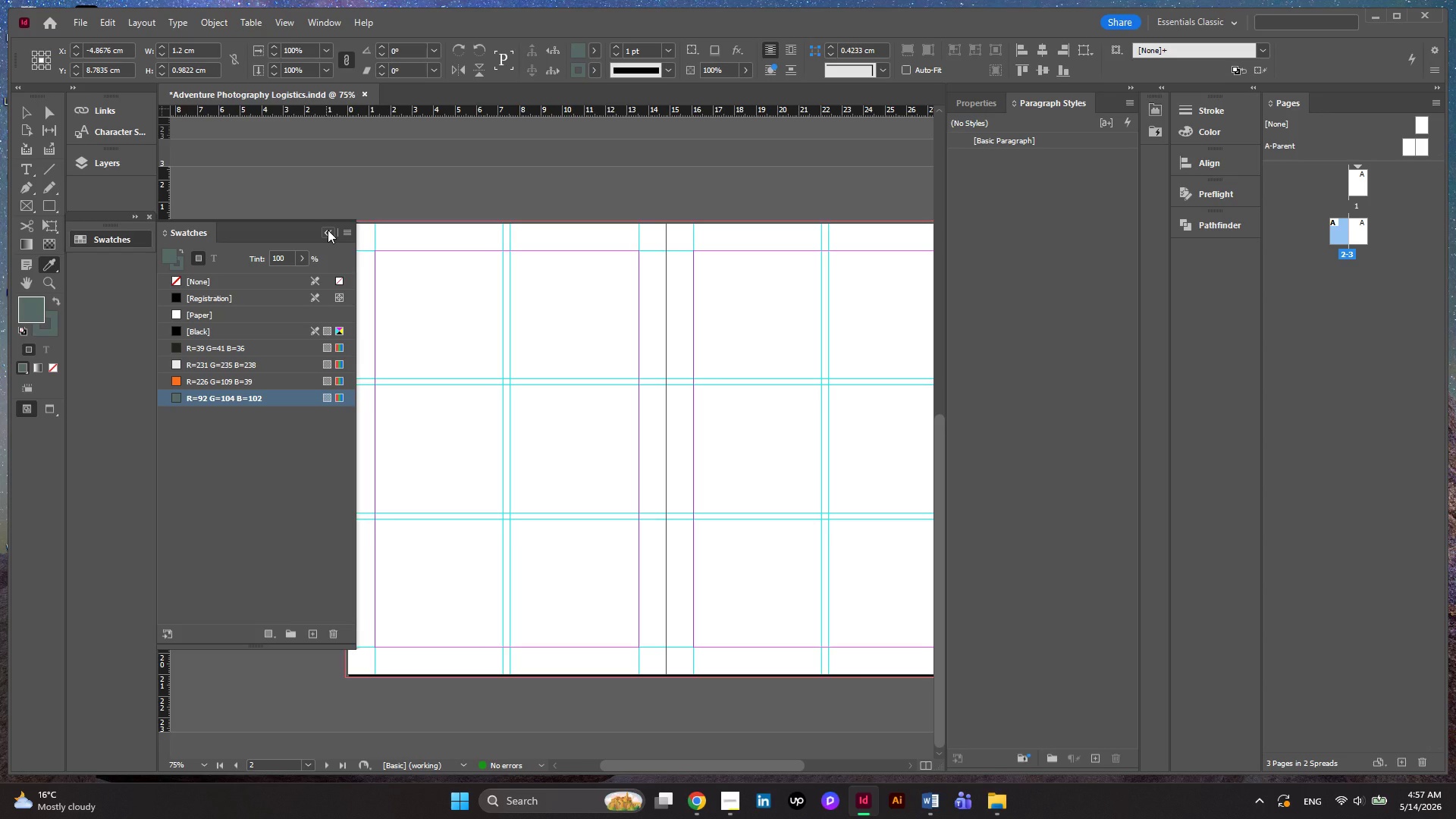 
wait(5.5)
 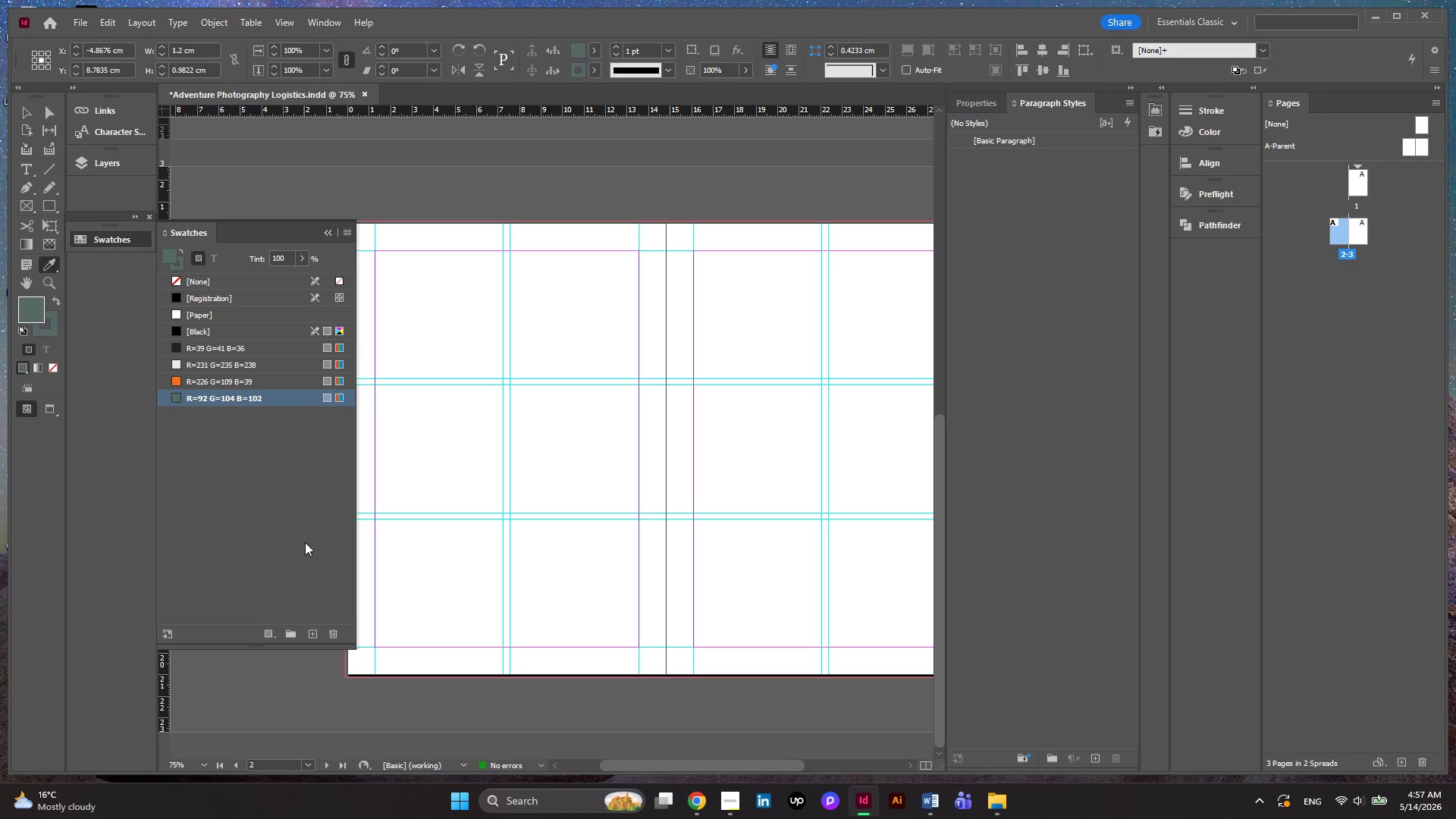 
left_click([328, 230])
 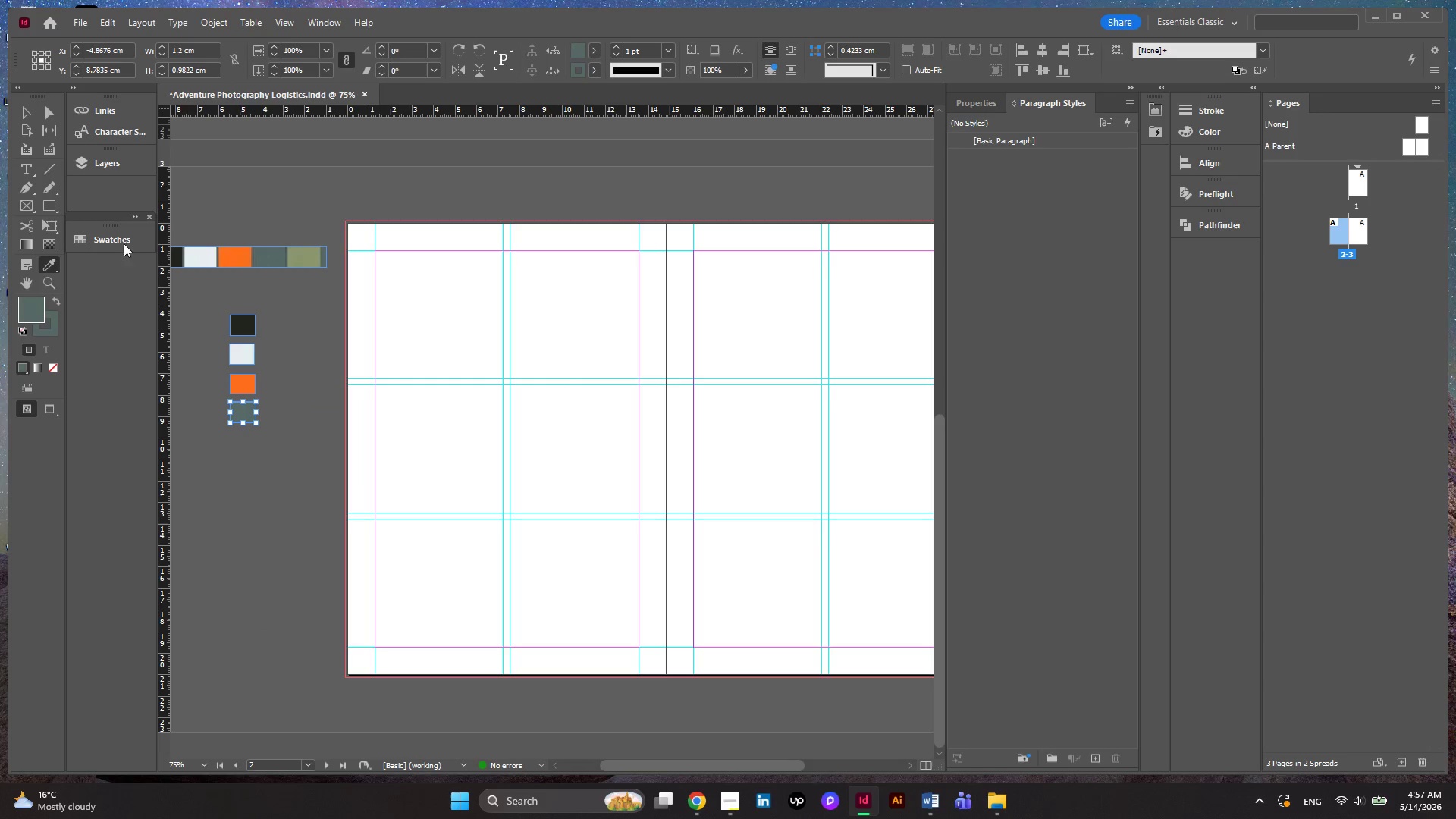 
left_click([36, 111])
 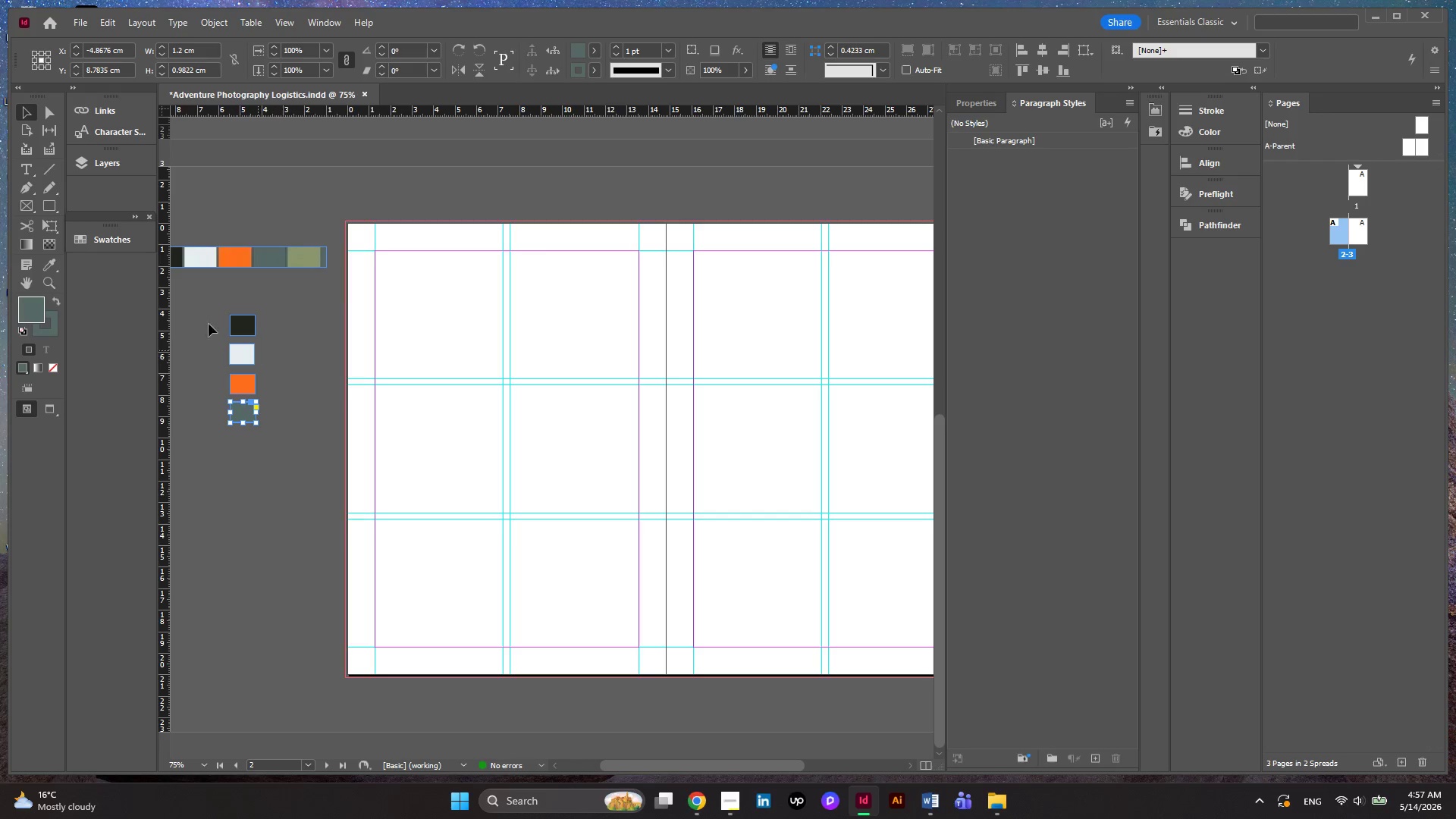 
left_click([271, 407])
 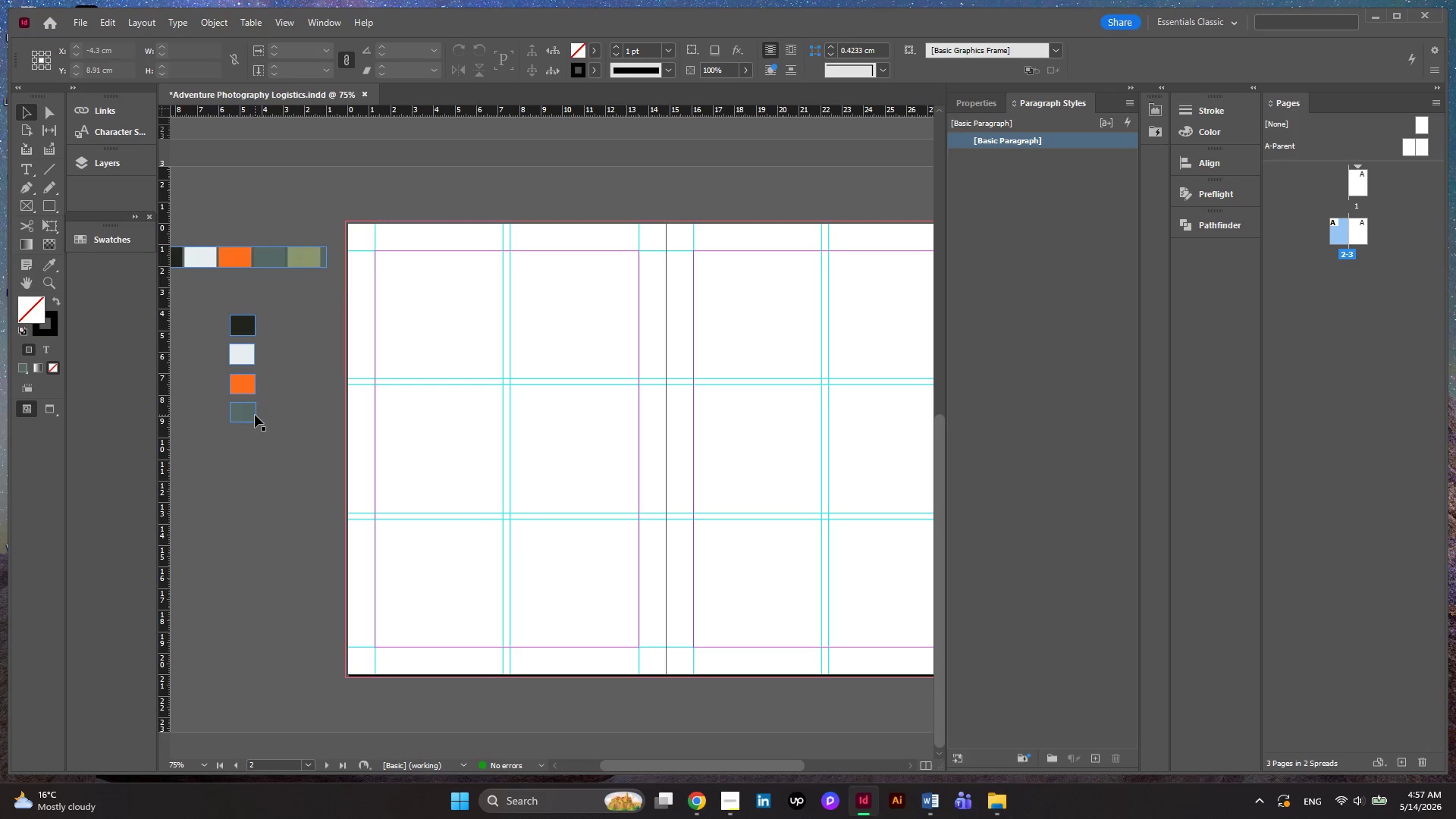 
left_click([255, 415])
 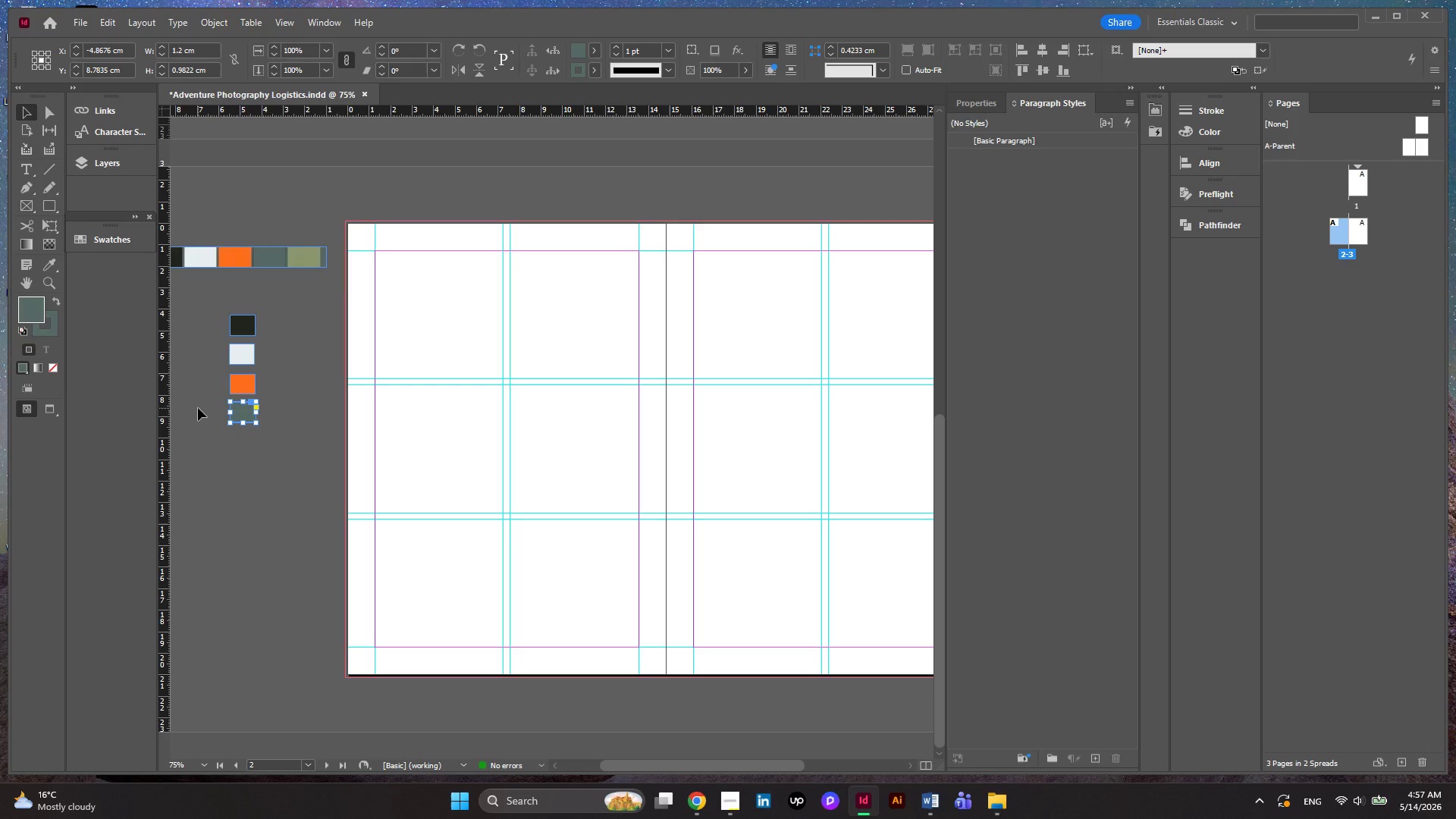 
hold_key(key=ControlRight, duration=0.7)
scroll: coordinate [198, 408], scroll_direction: up, amount: 2.0
 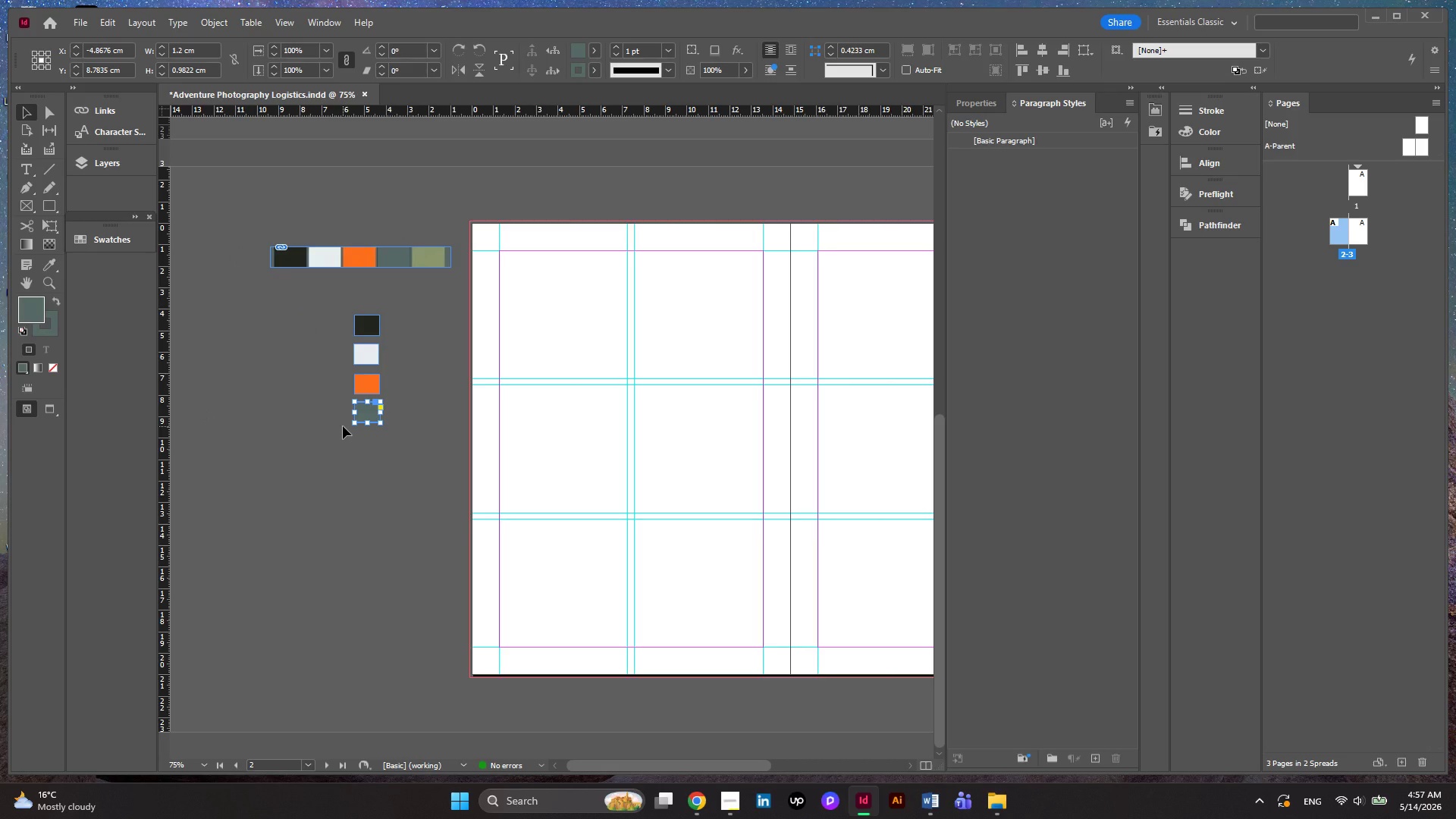 
hold_key(key=AltRight, duration=0.62)
scroll: coordinate [343, 426], scroll_direction: up, amount: 1.0
 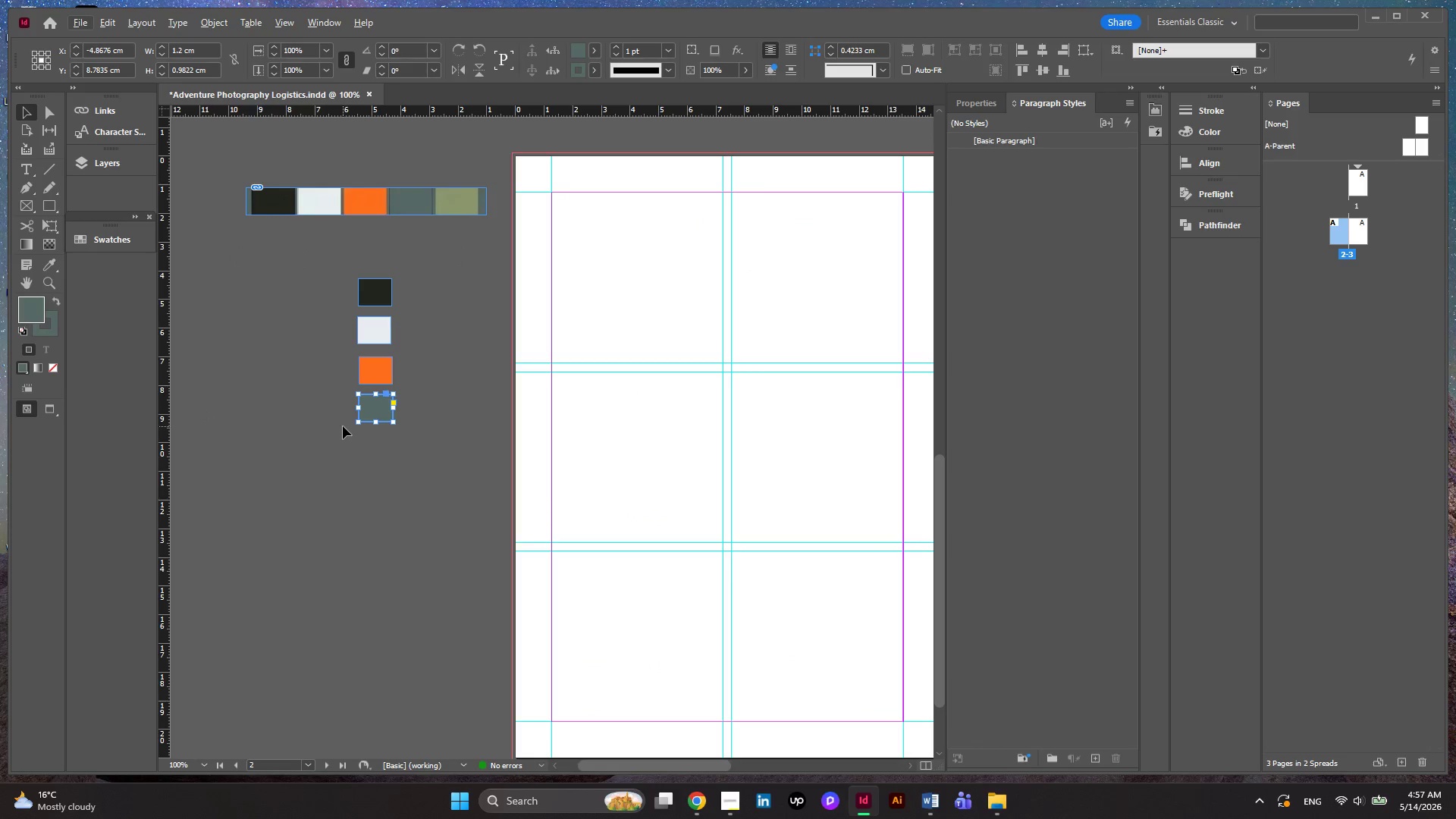 
hold_key(key=AltRight, duration=0.45)
 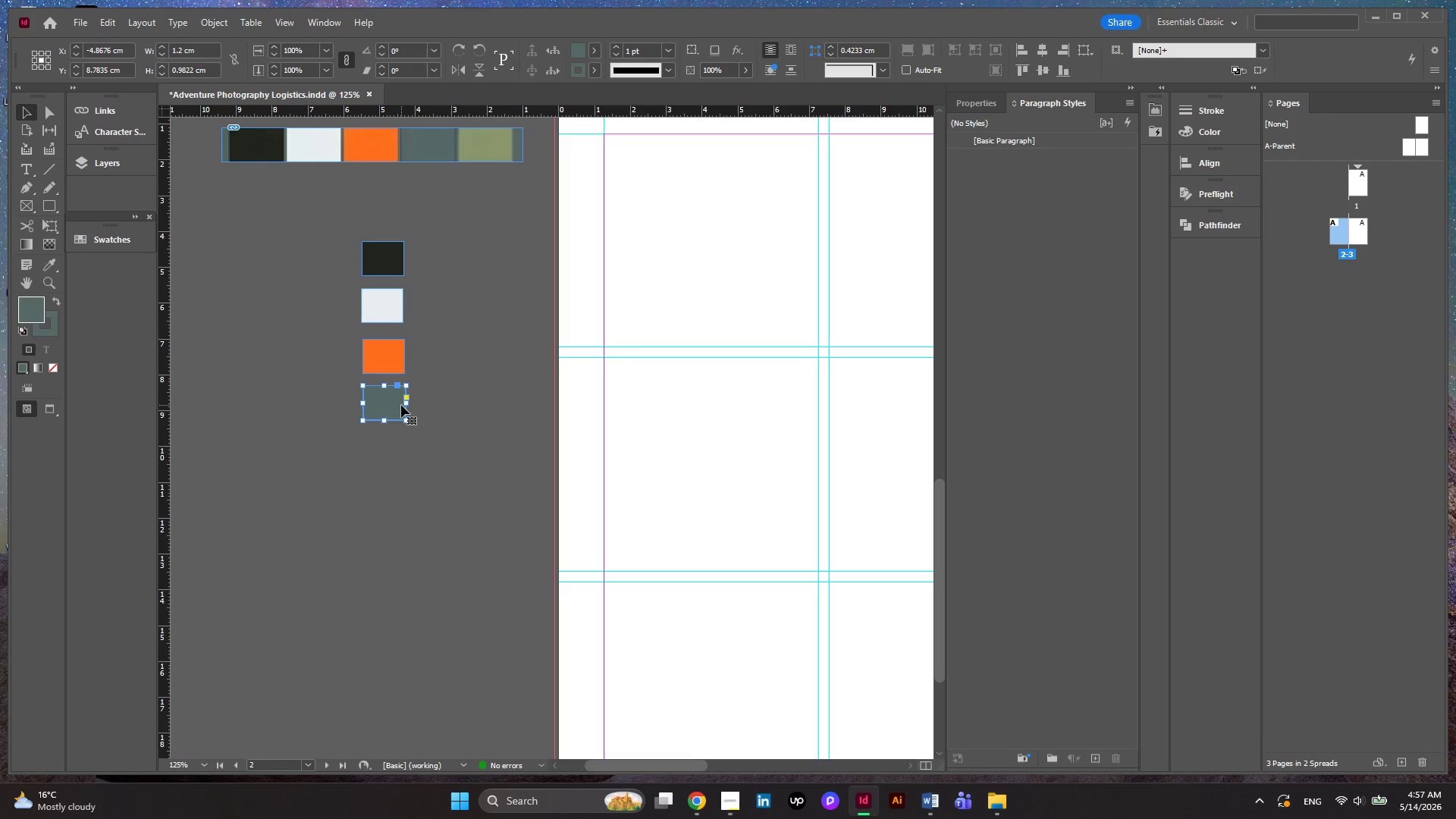 
hold_key(key=AltRight, duration=3.0)
left_click_drag(start_coordinate=[401, 405], to_coordinate=[401, 453])
 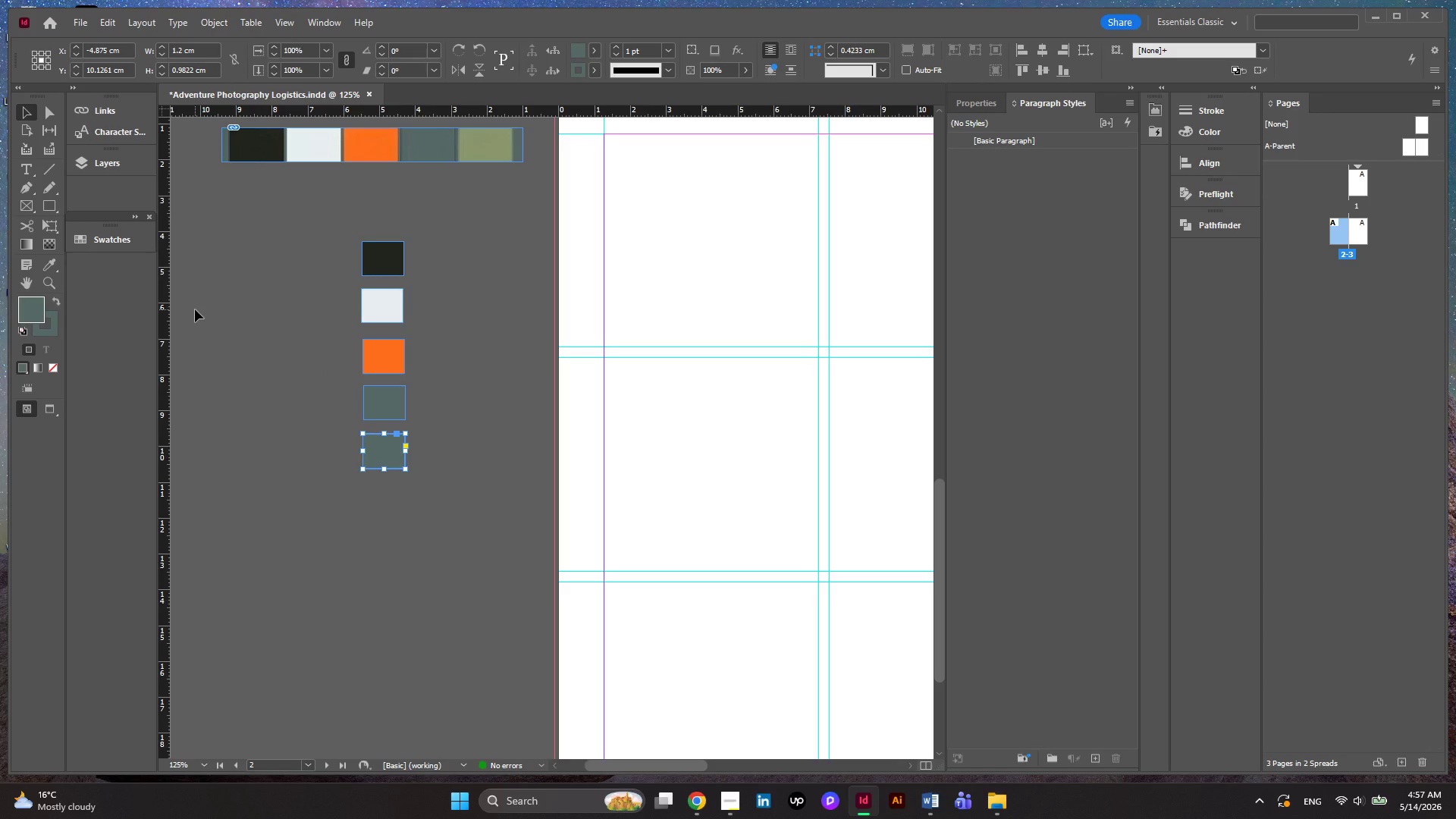 
wait(5.25)
 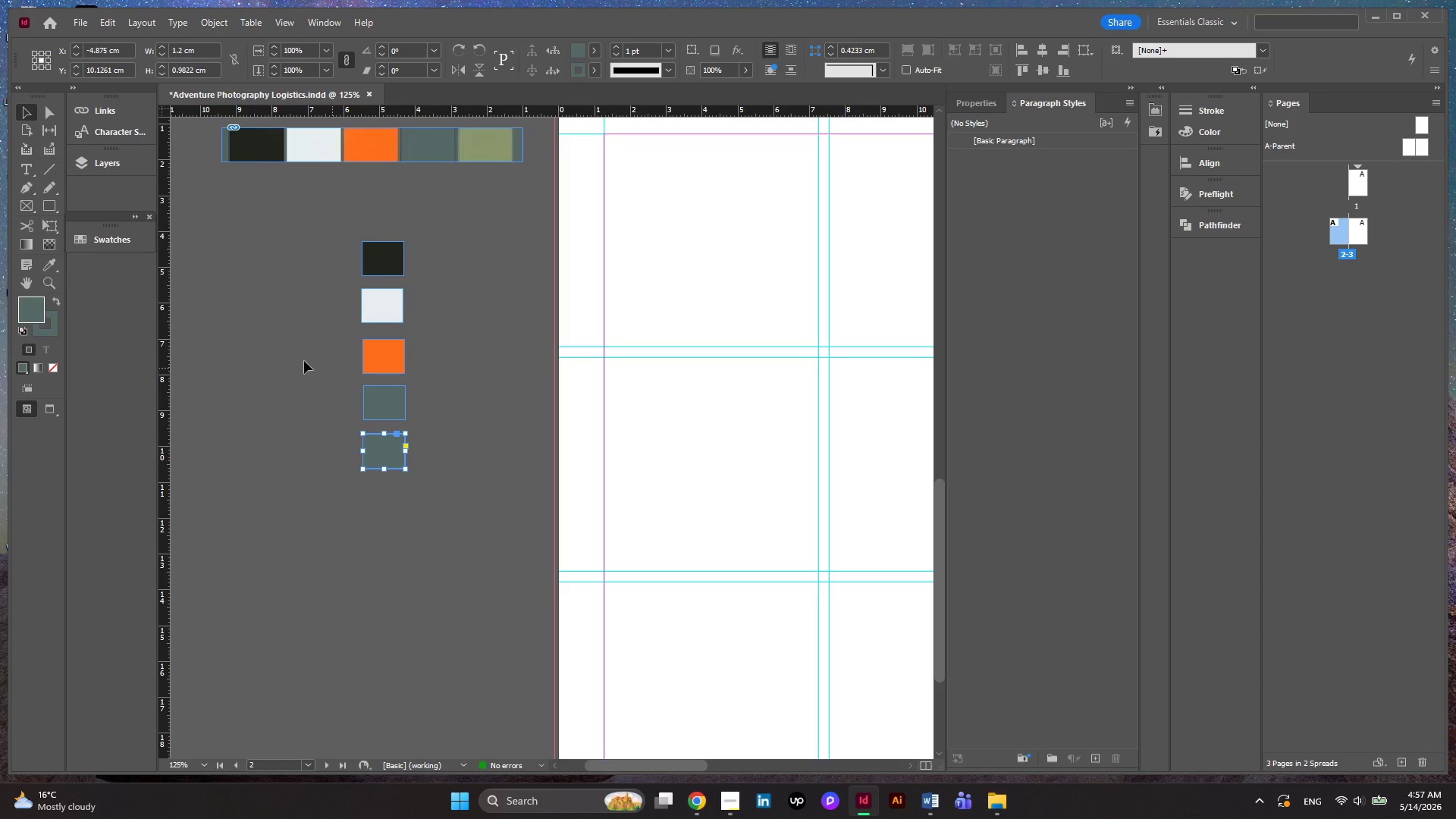 
left_click([53, 268])
 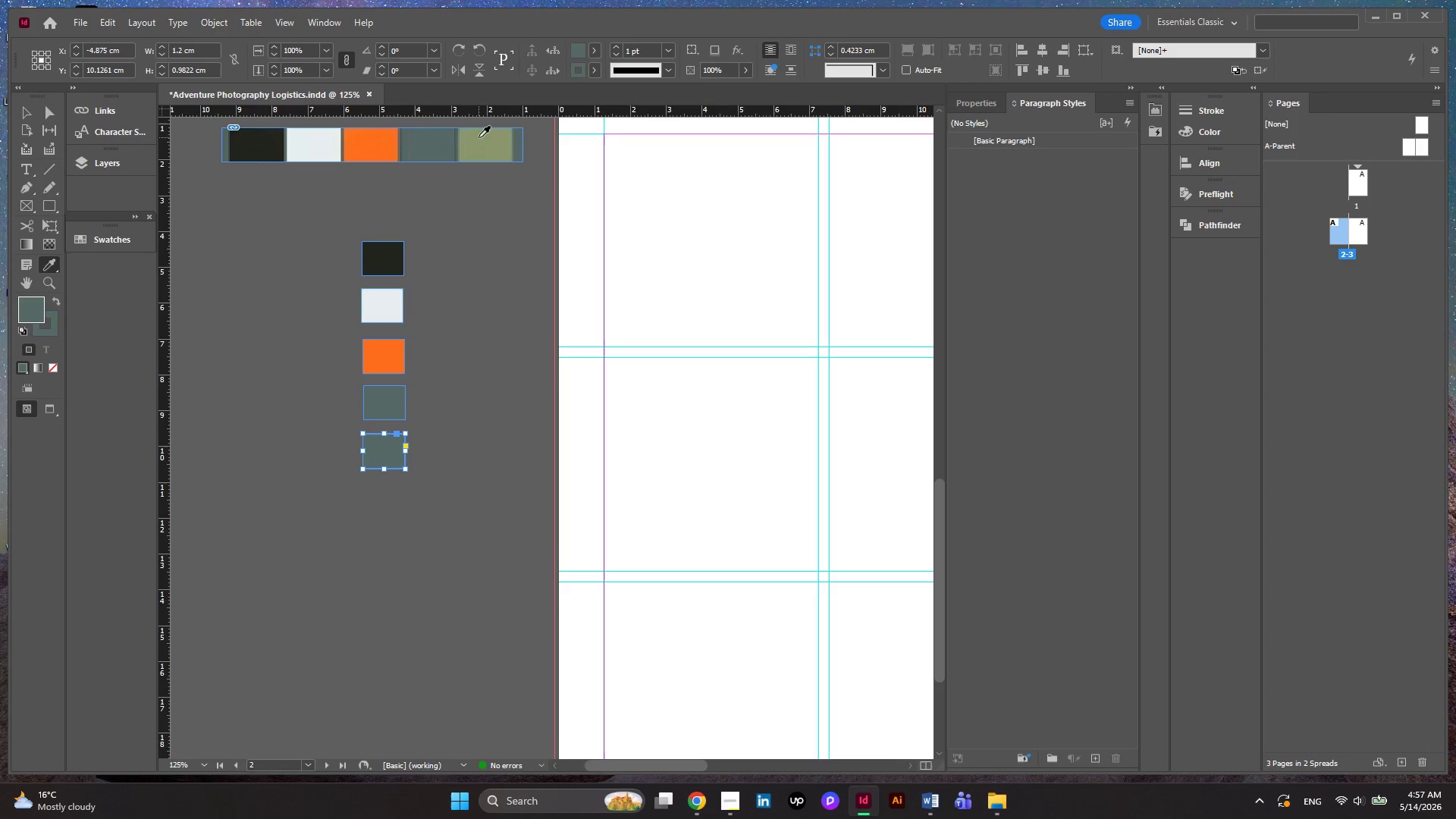 
left_click([482, 144])
 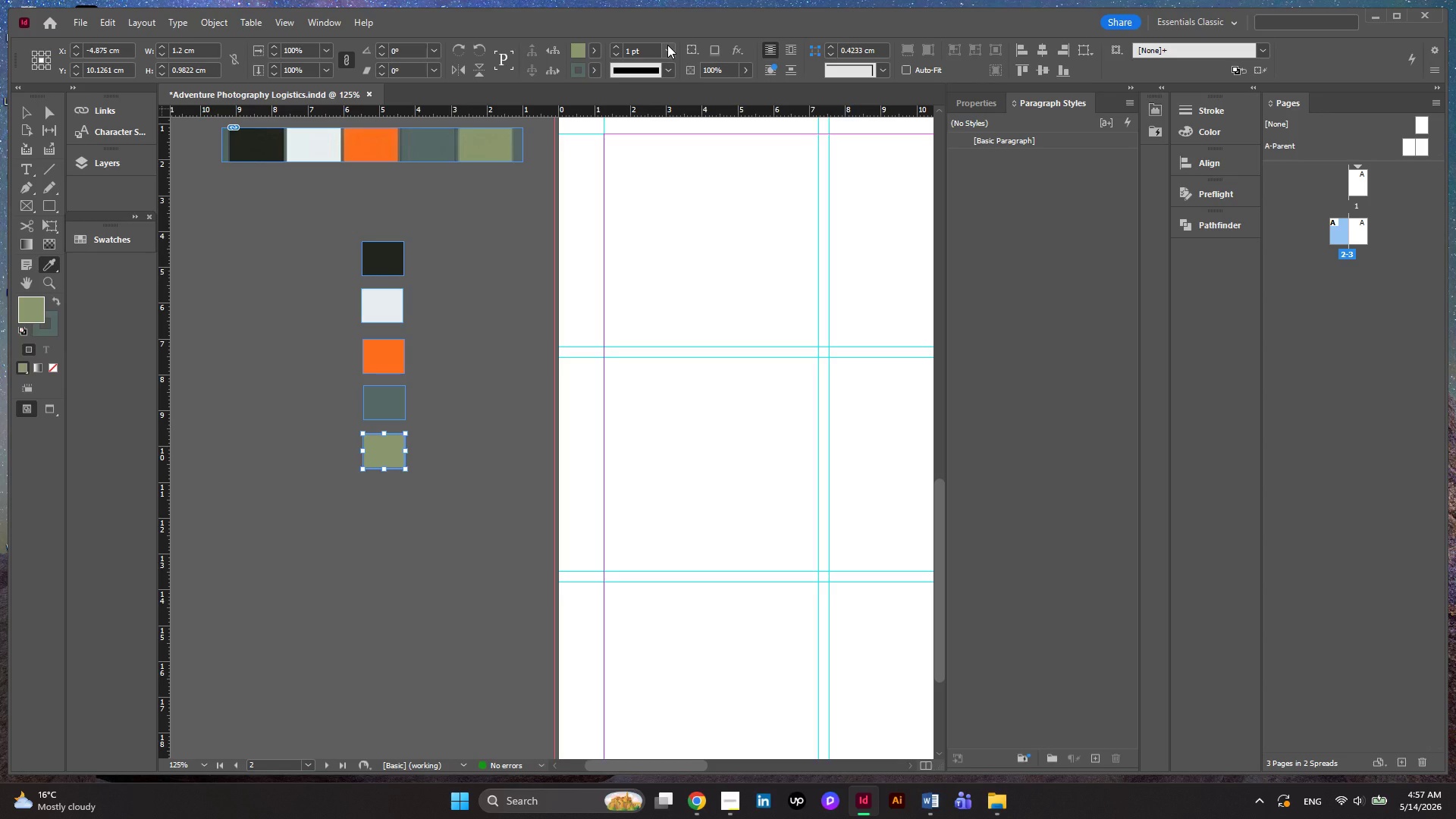 
wait(5.97)
 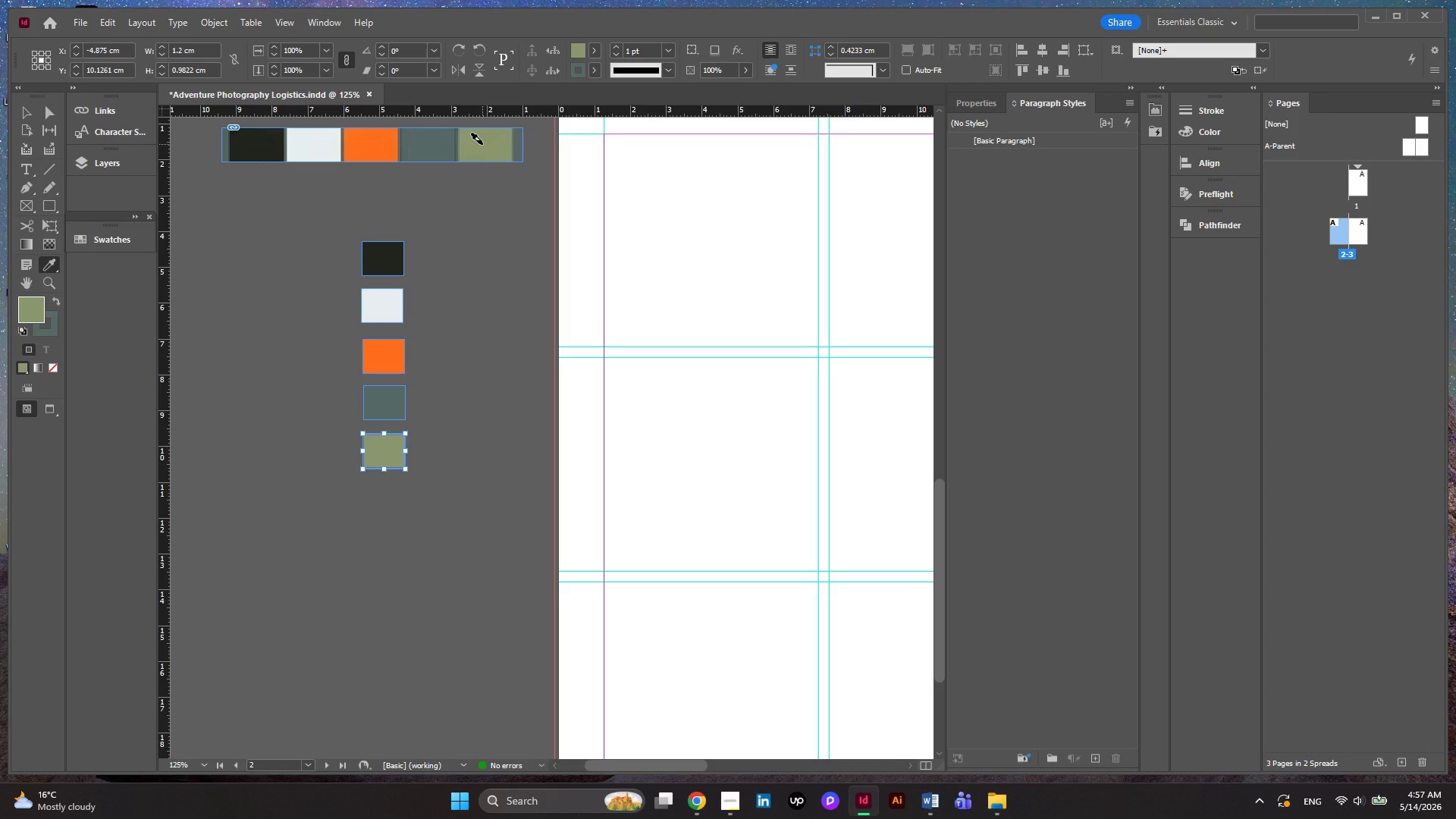 
left_click([592, 61])
 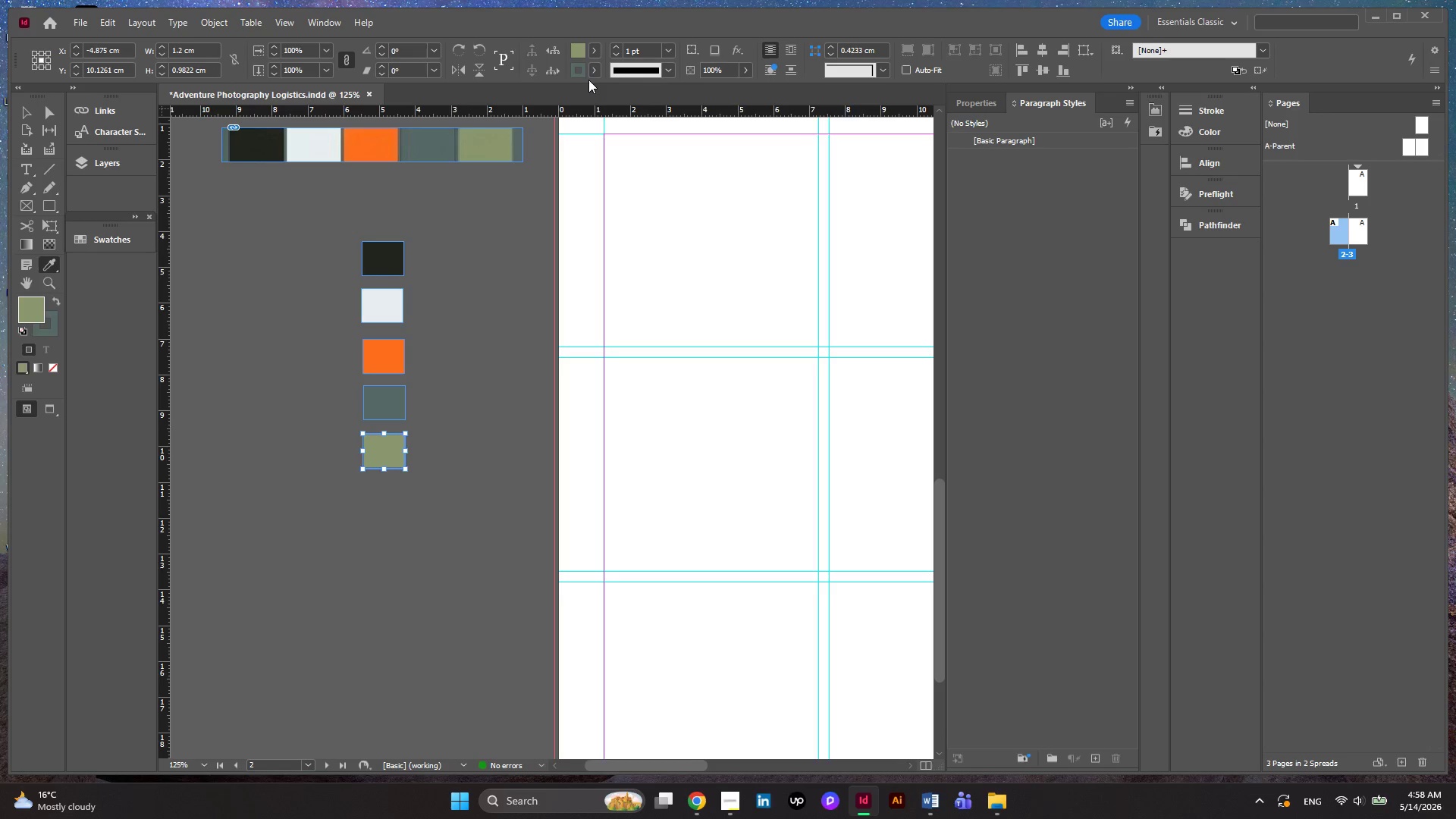 
left_click([596, 77])
 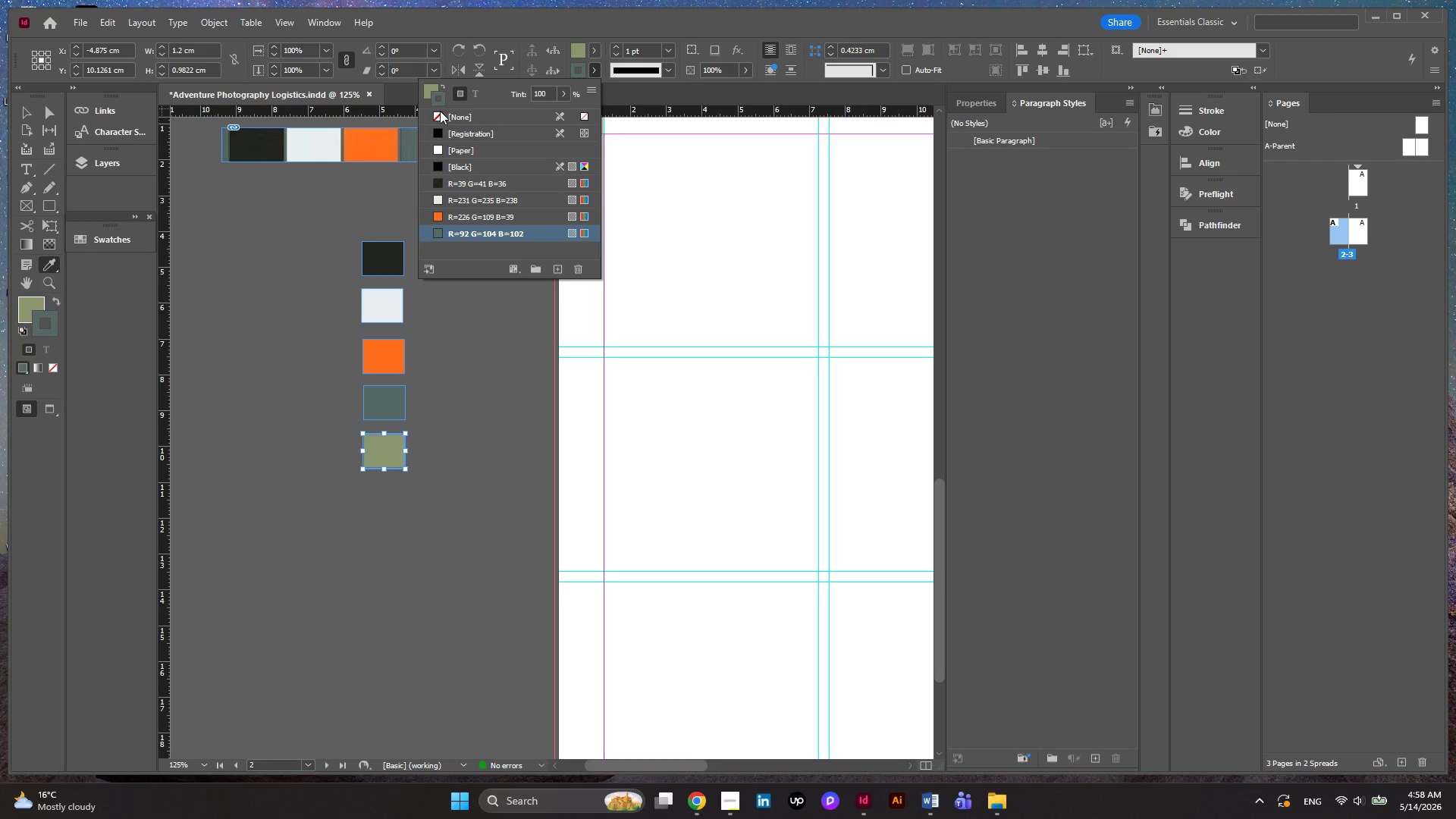 
left_click([440, 111])
 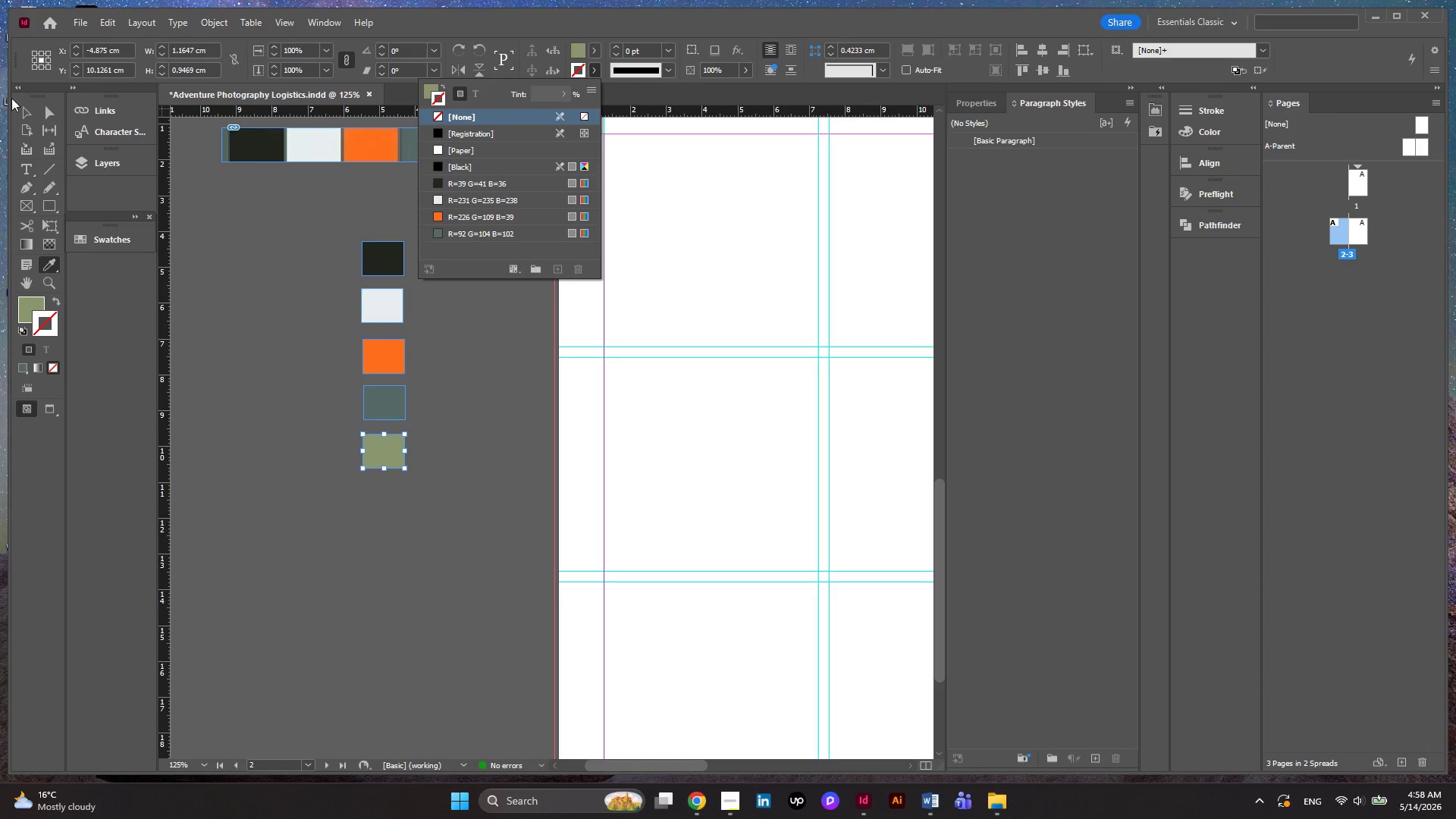 
left_click([24, 115])
 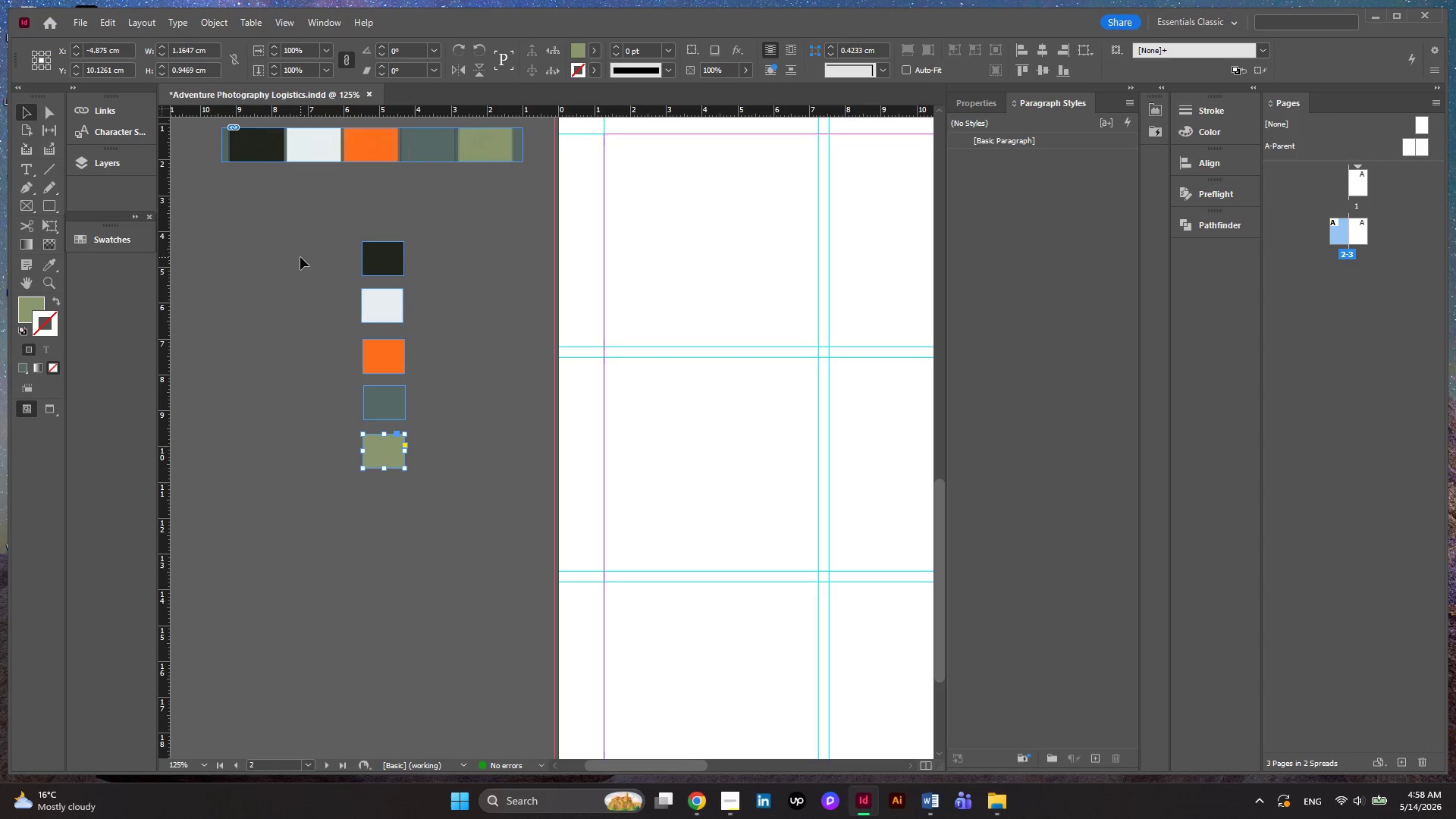 
left_click([300, 253])
 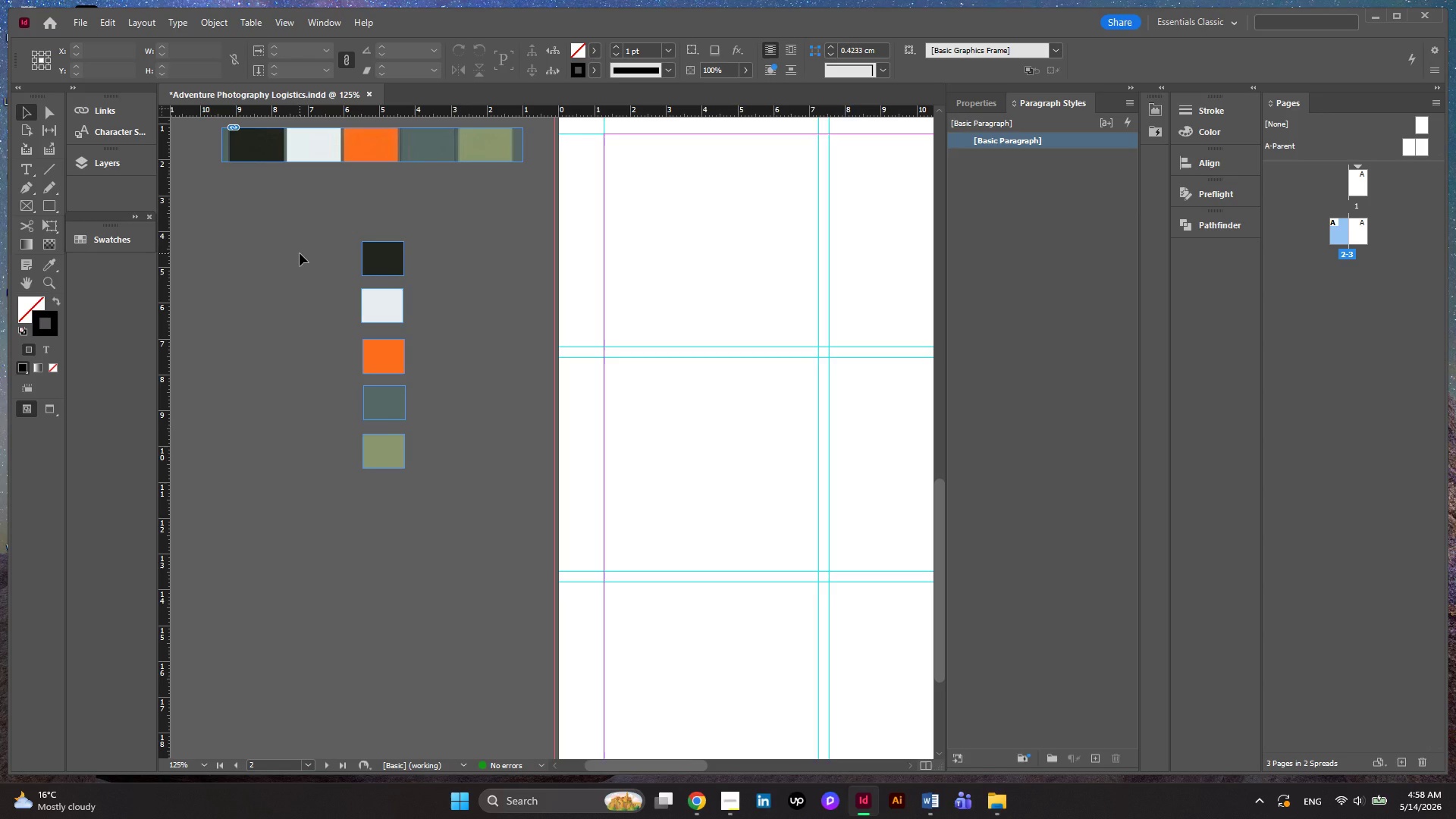 
wait(14.51)
 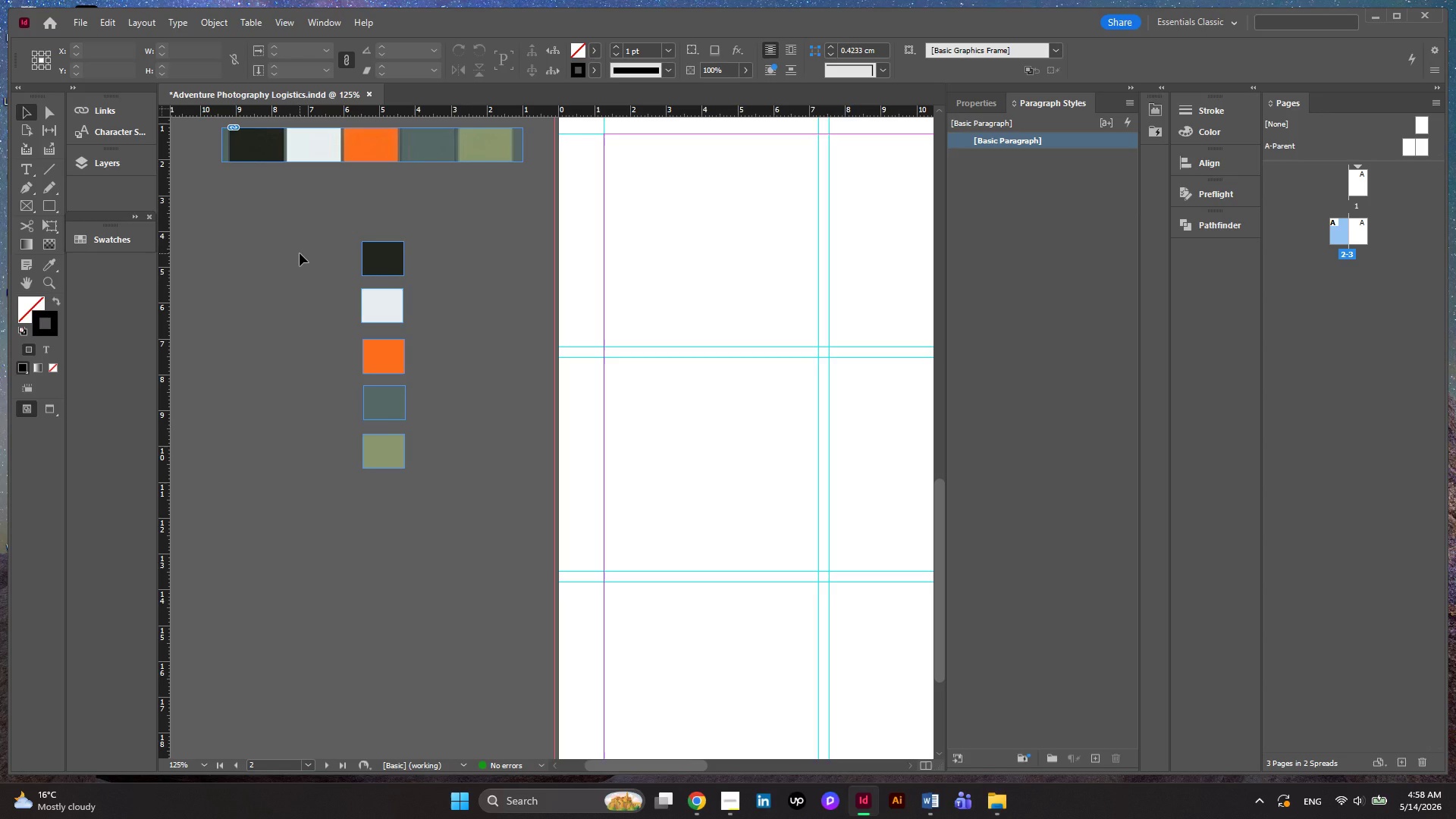 
mouse_move([733, 802])
 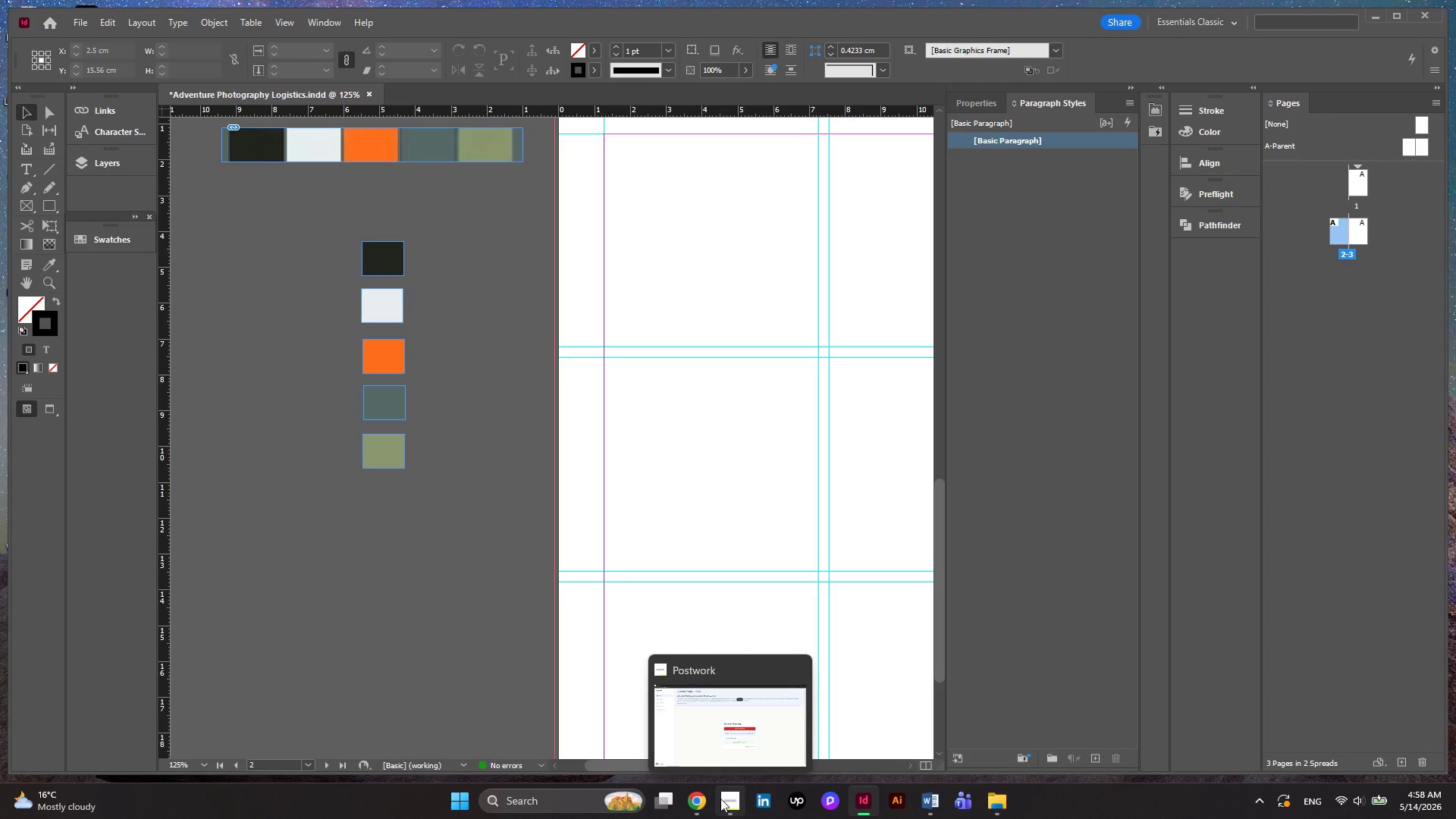 
left_click([720, 799])